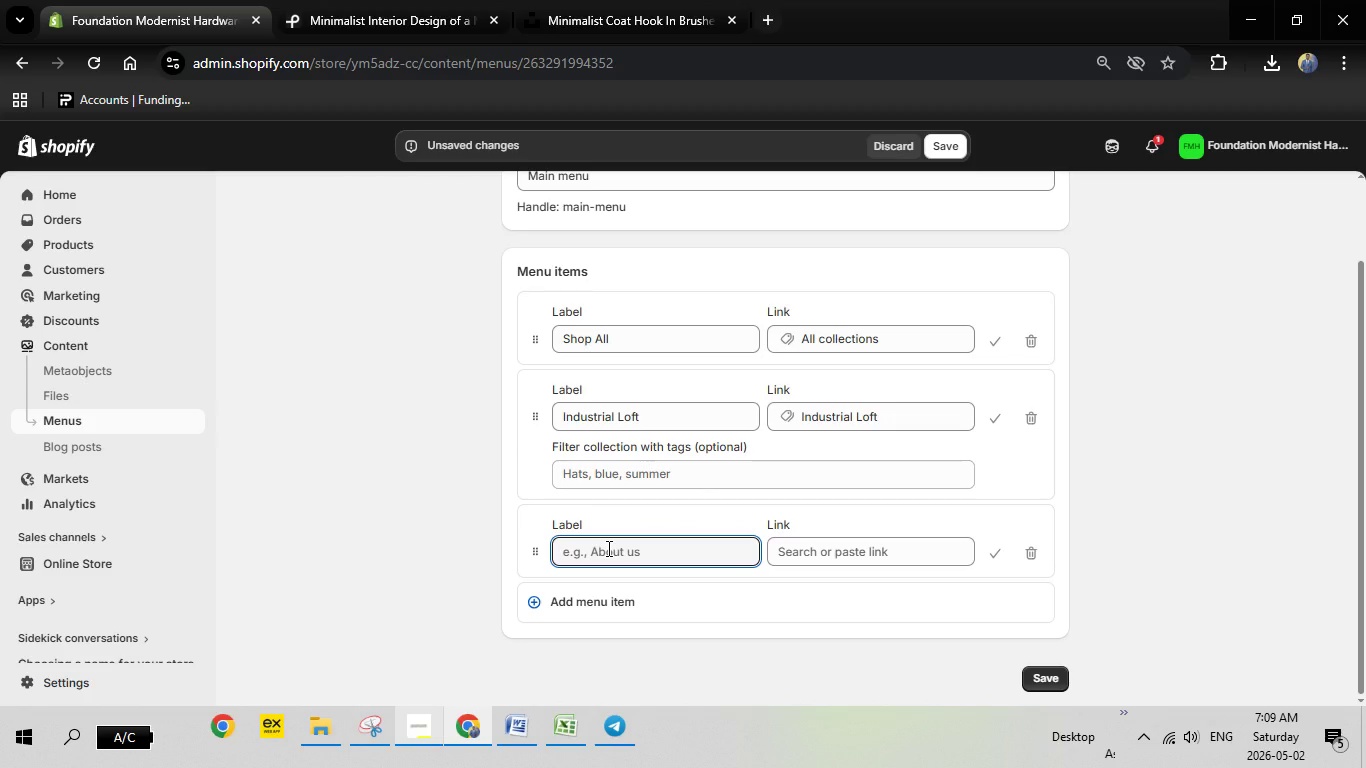 
type(Modern Scandi)
 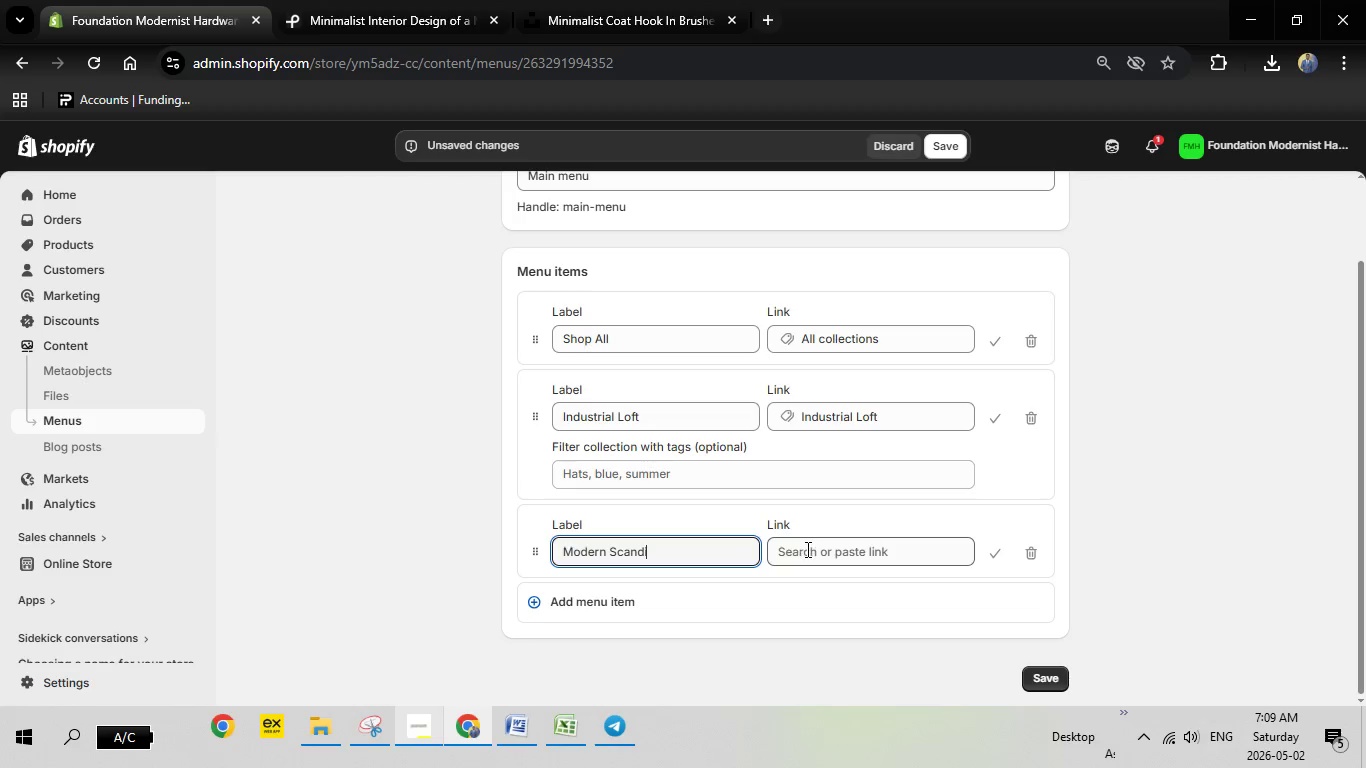 
left_click([806, 549])
 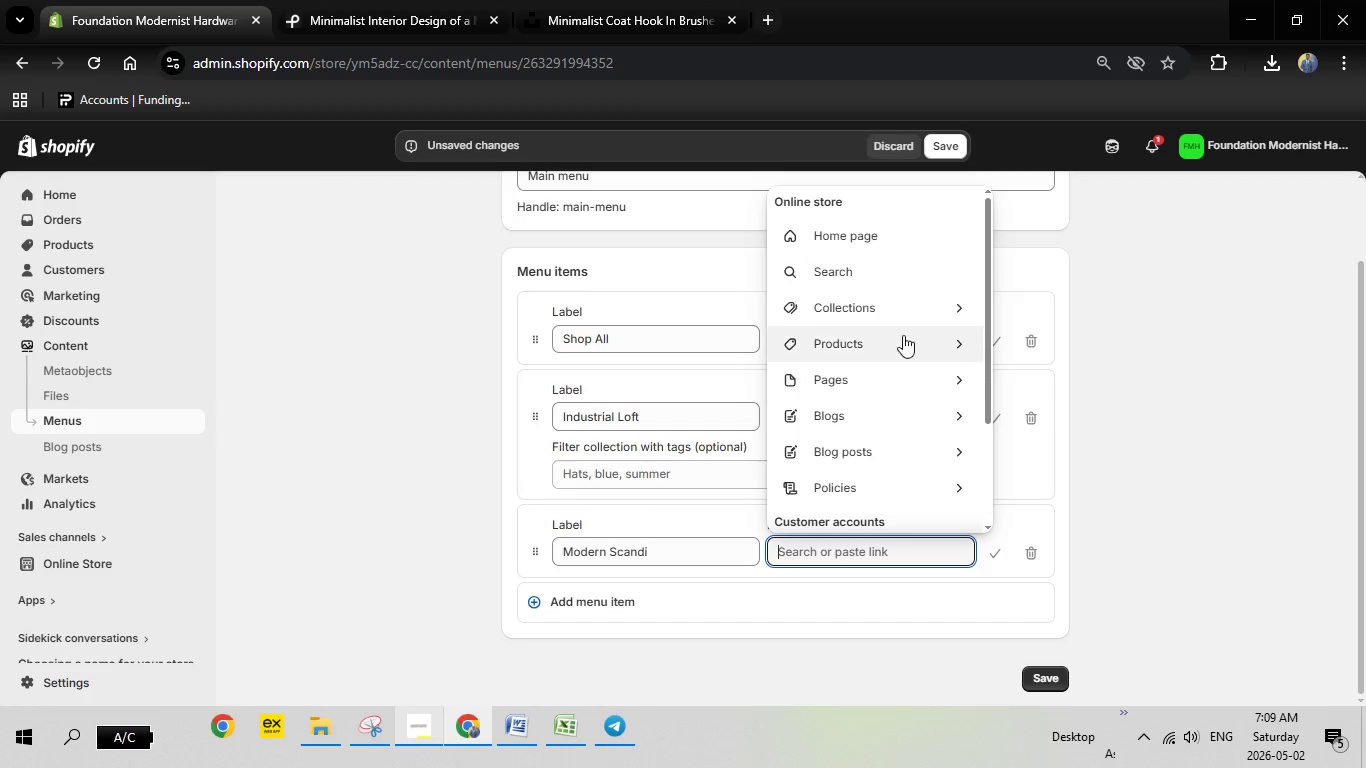 
left_click([900, 307])
 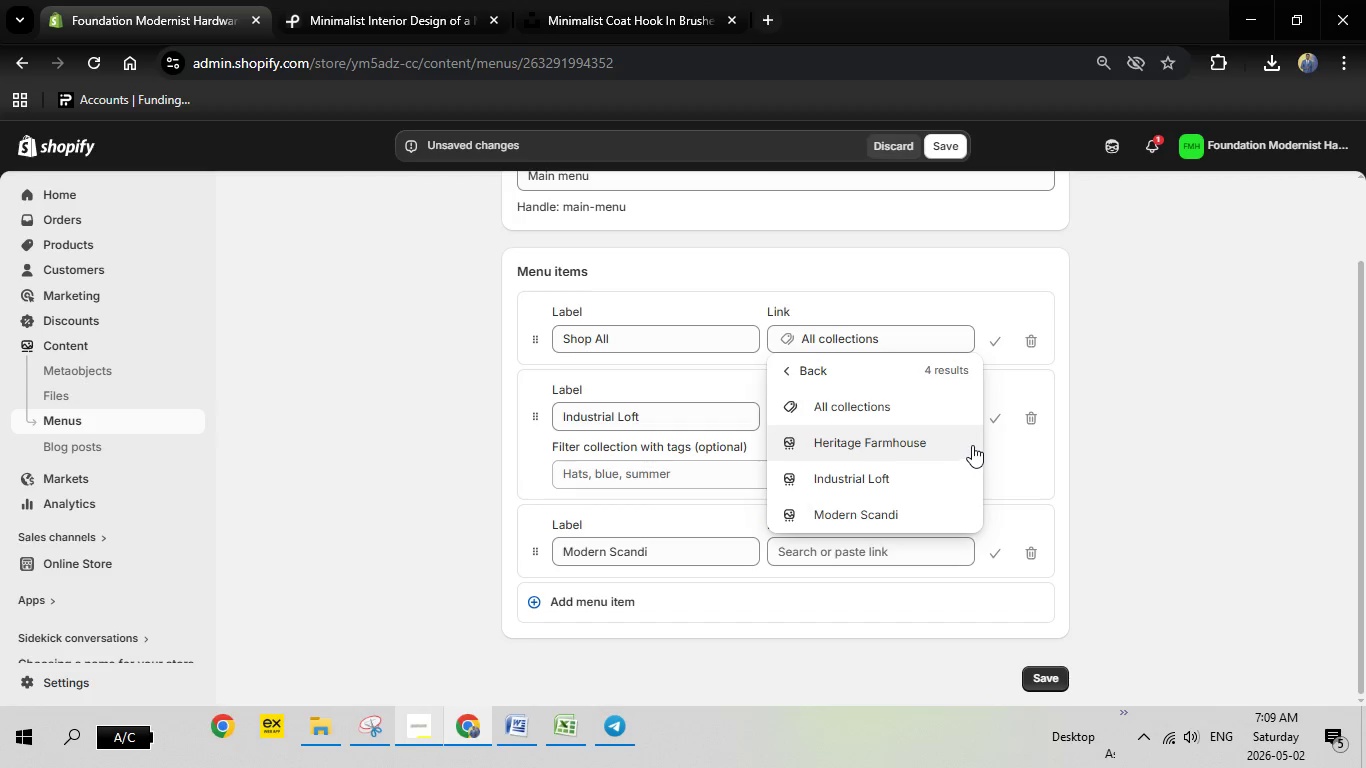 
wait(6.41)
 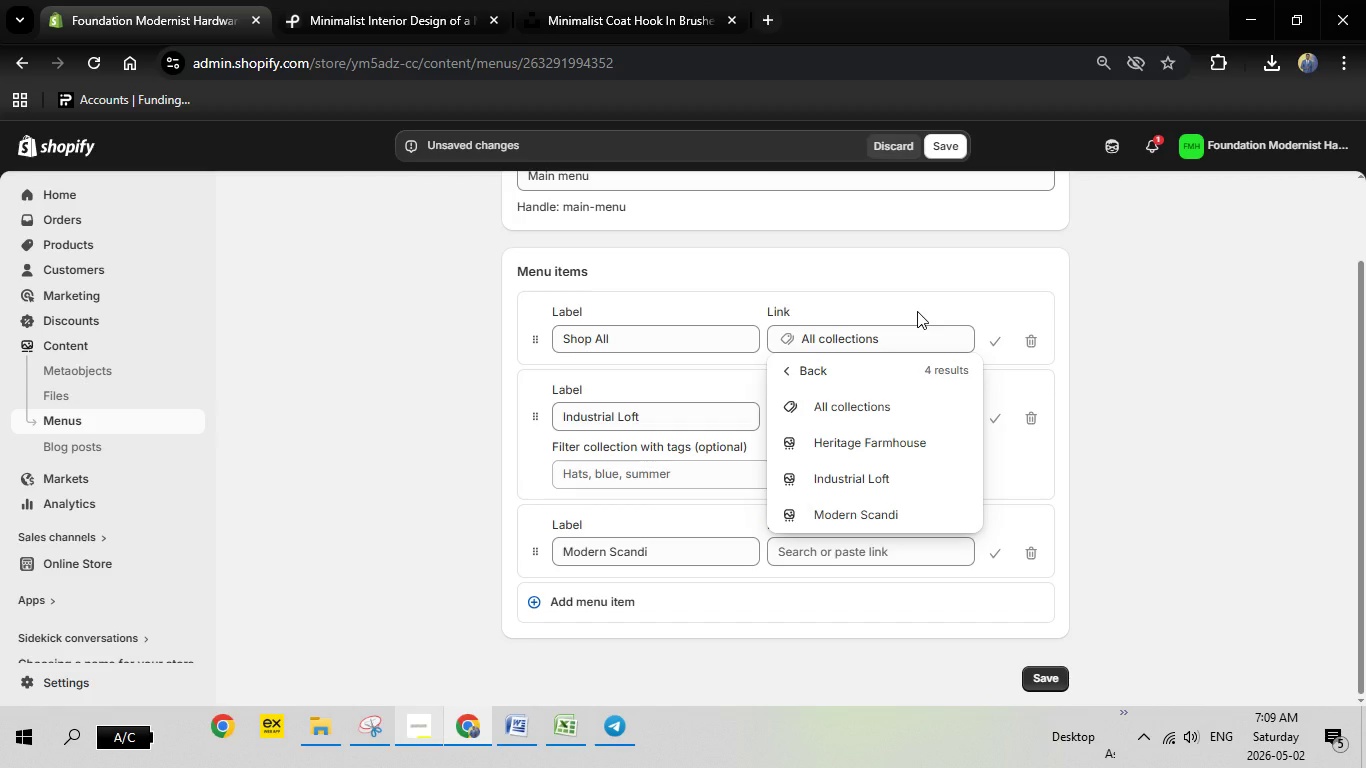 
left_click([864, 512])
 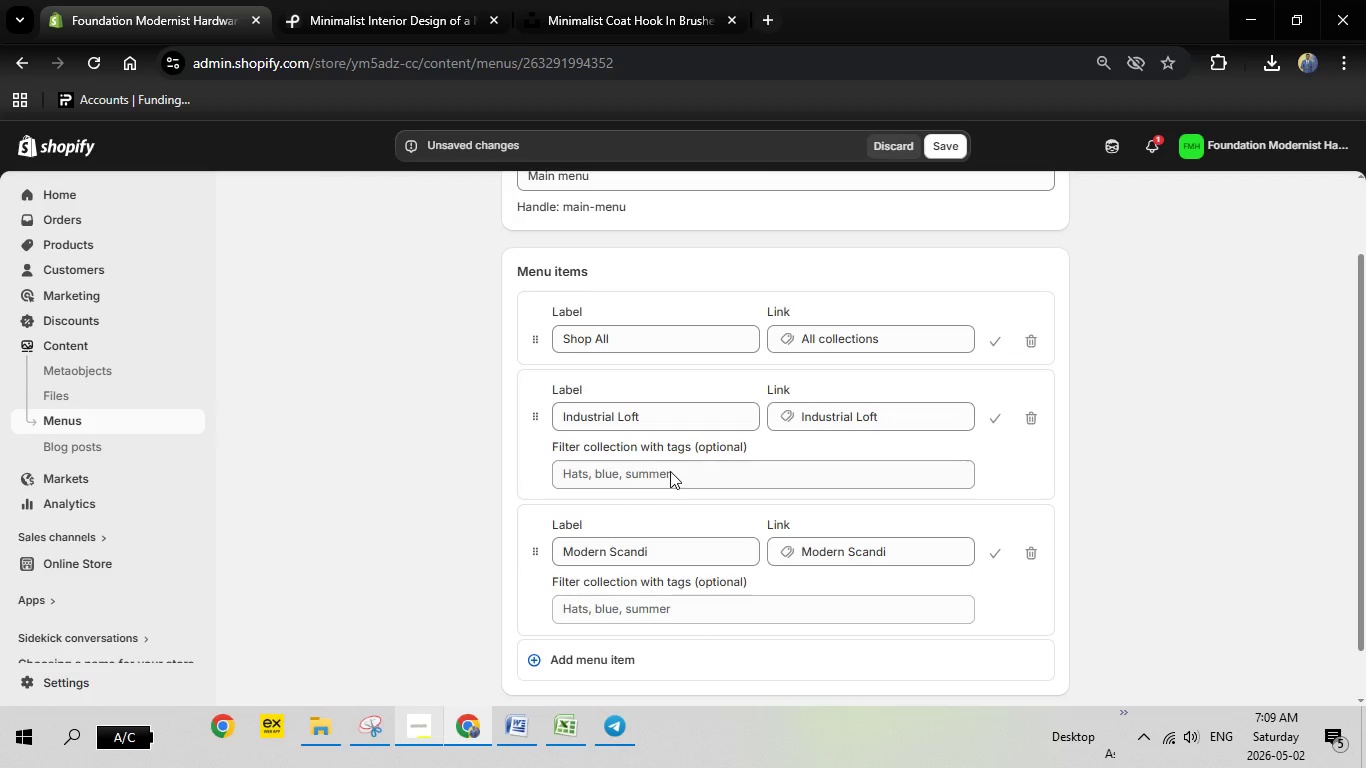 
scroll: coordinate [670, 471], scroll_direction: down, amount: 2.0
 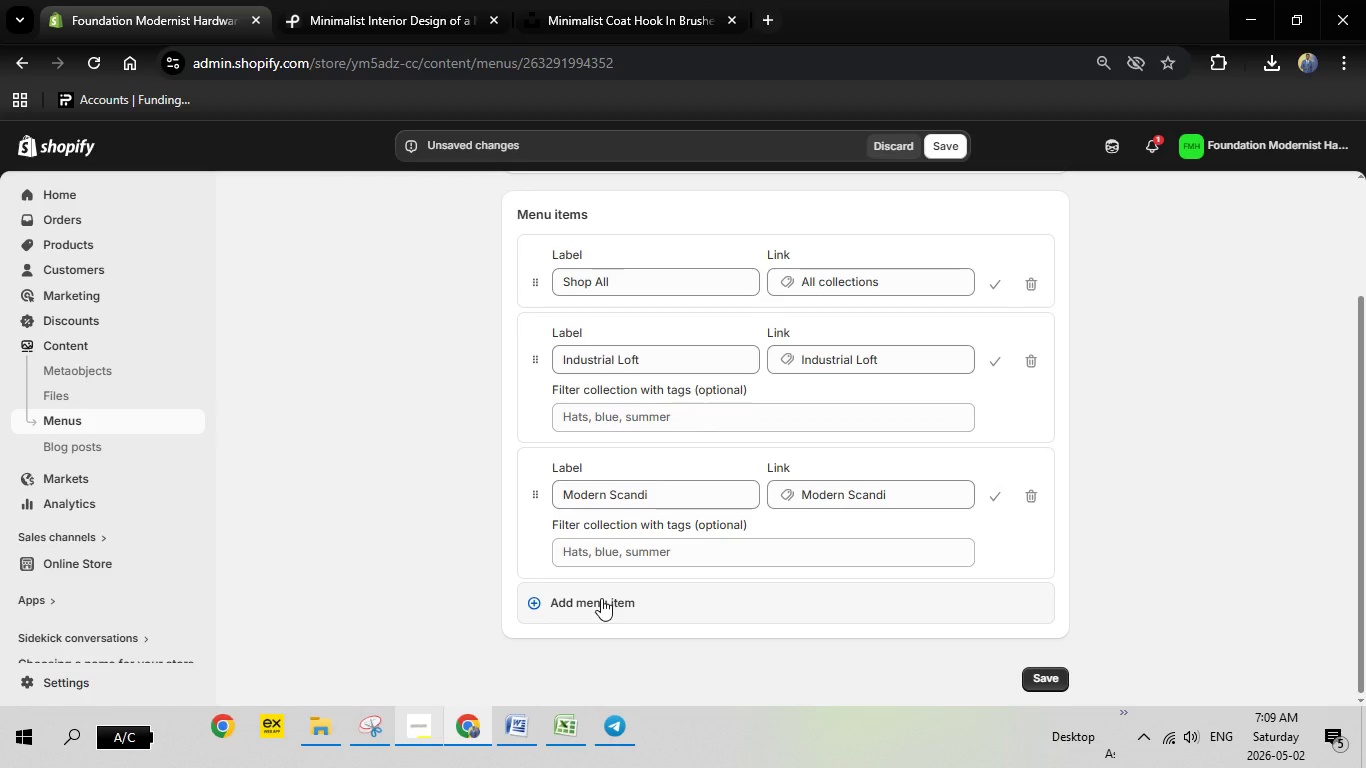 
left_click([601, 598])
 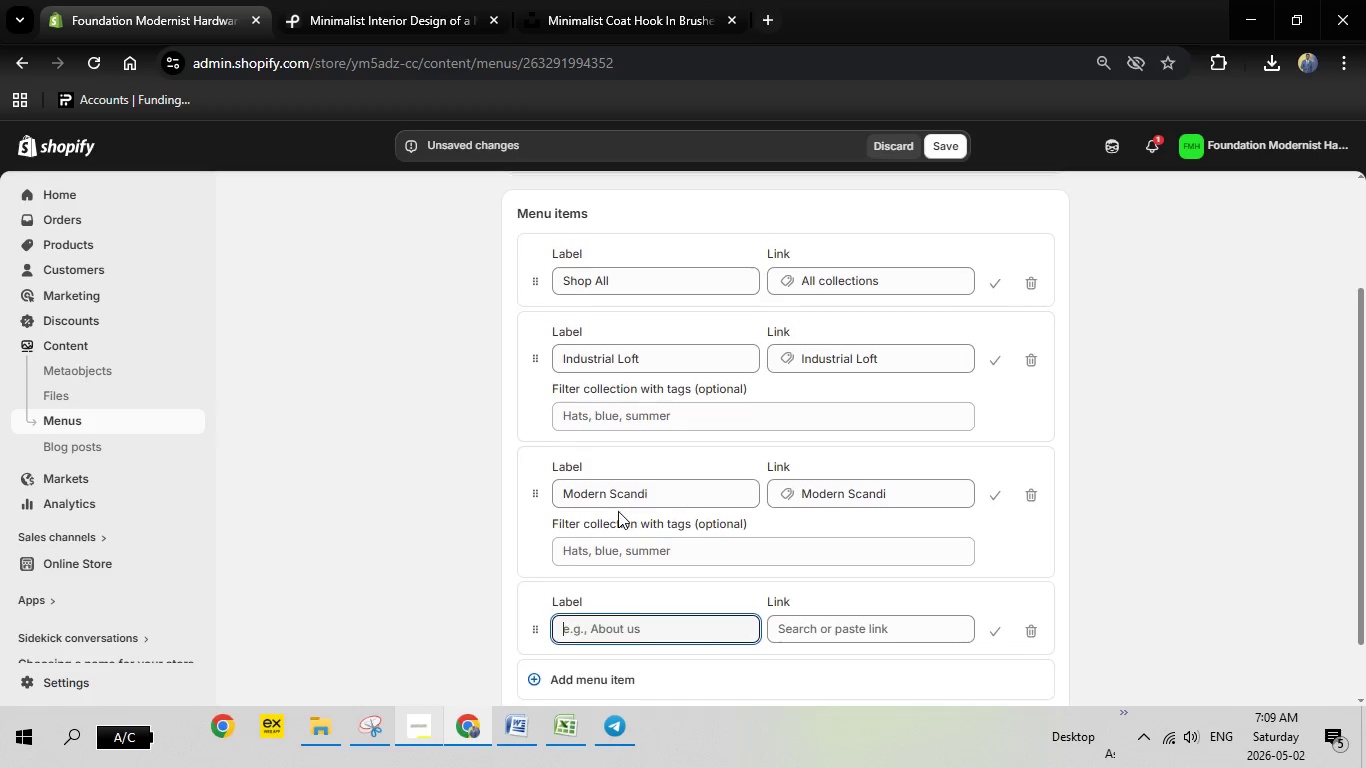 
scroll: coordinate [618, 511], scroll_direction: down, amount: 2.0
 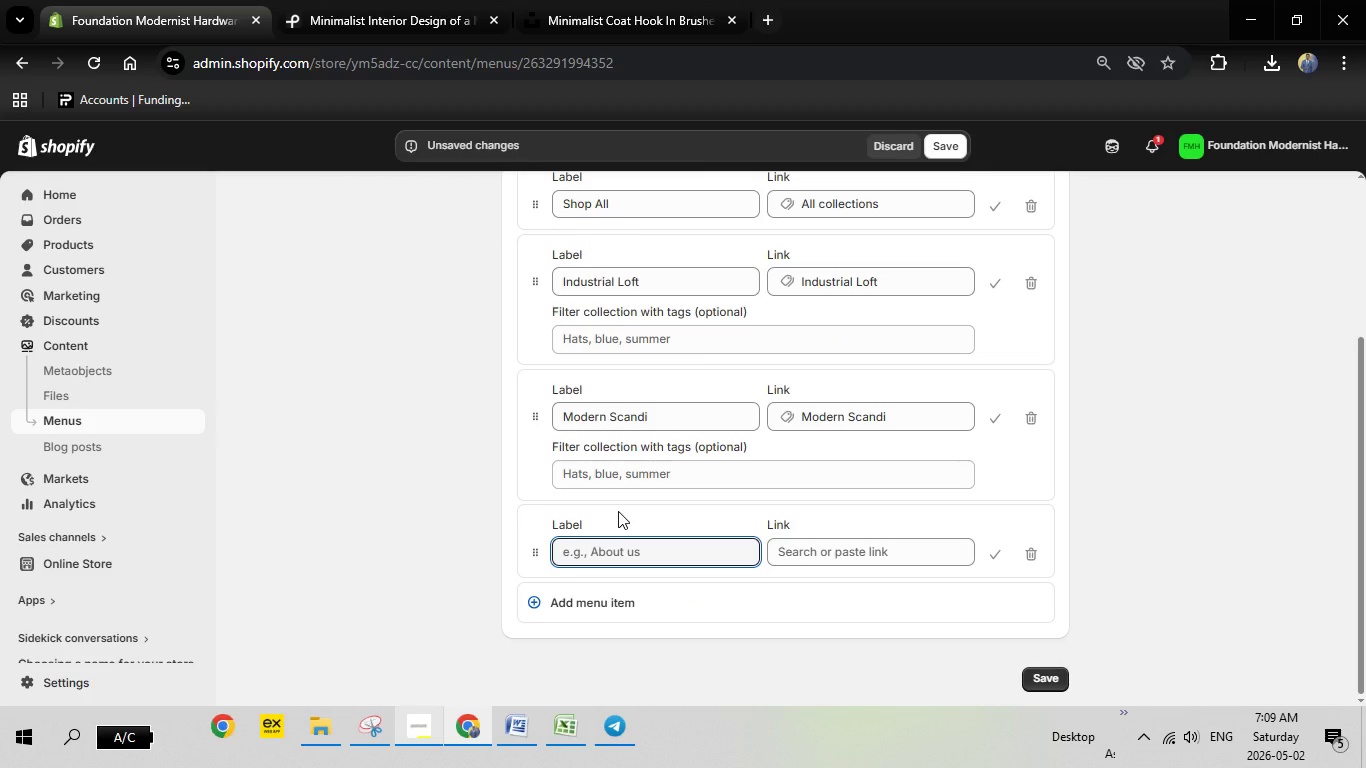 
type(Heritage Farmhouse)
 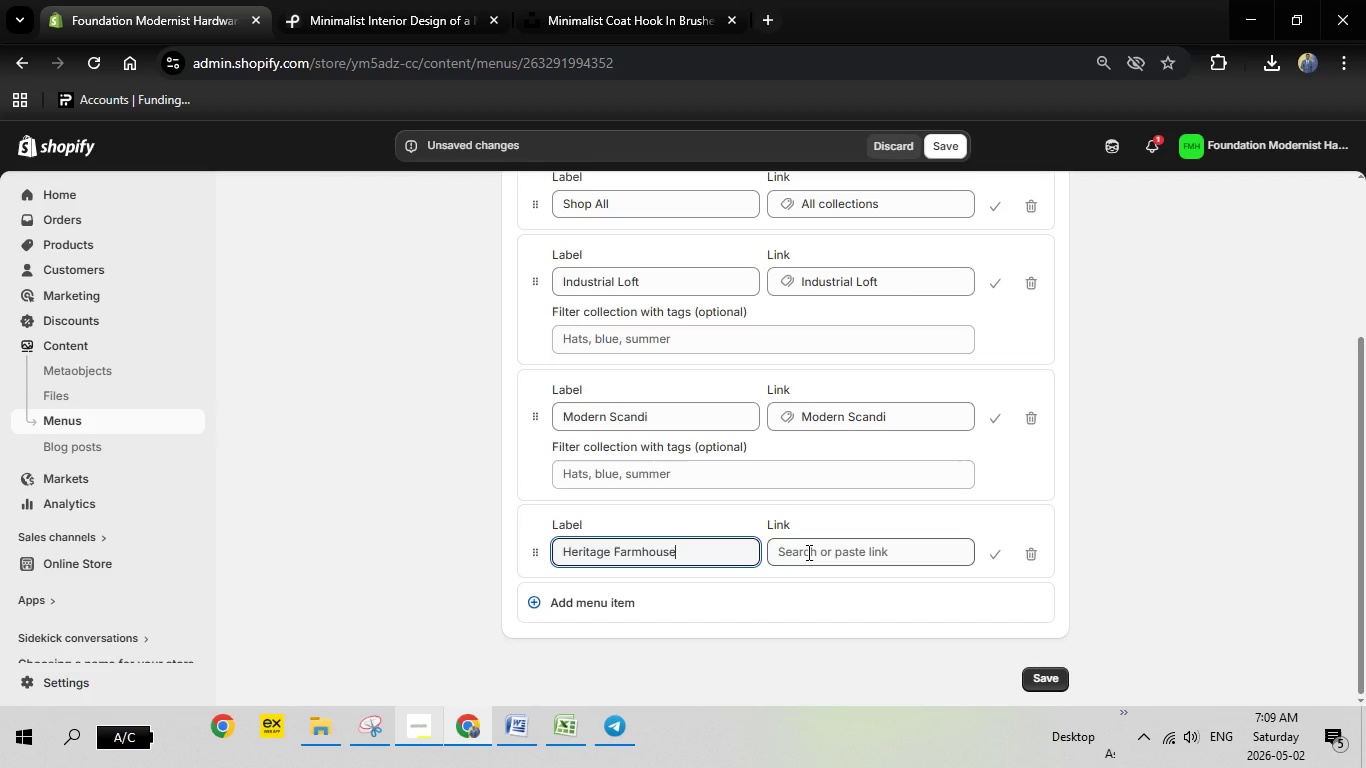 
left_click([807, 552])
 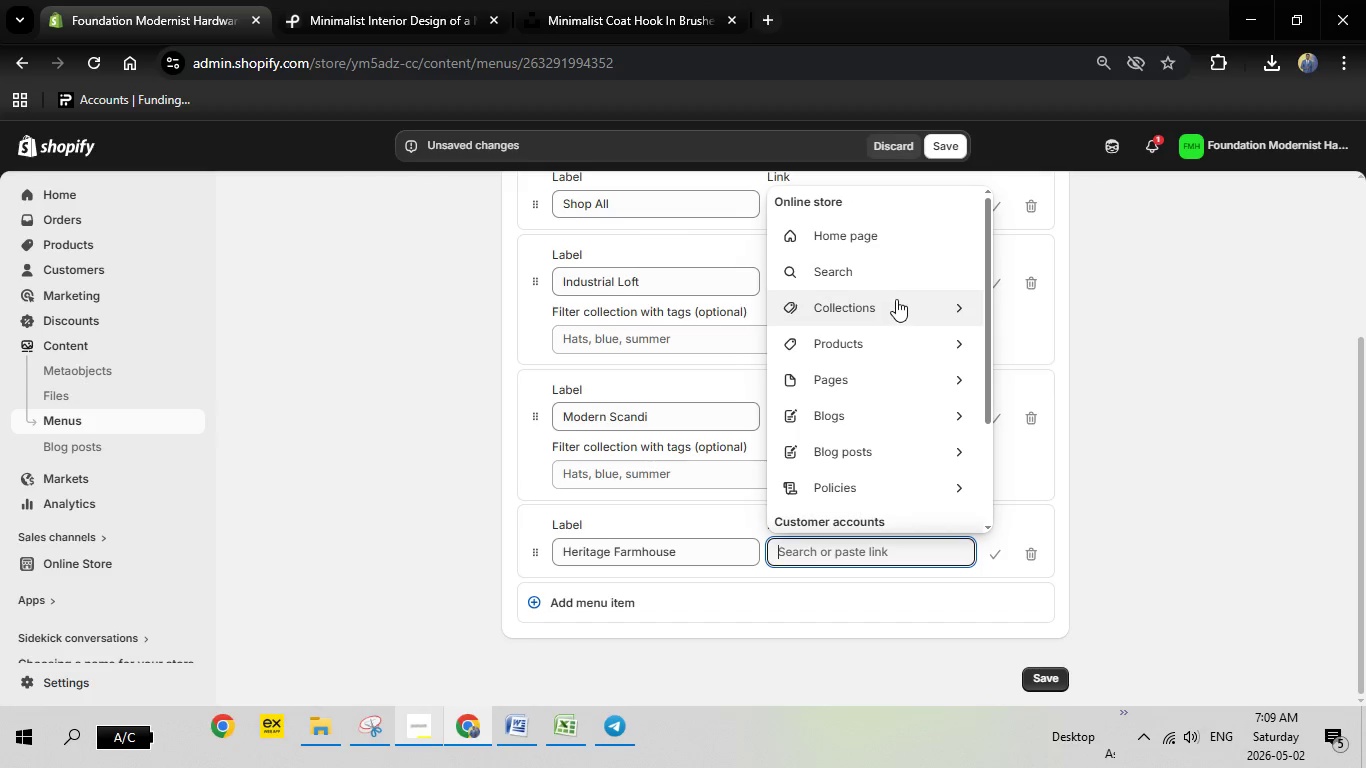 
left_click([897, 297])
 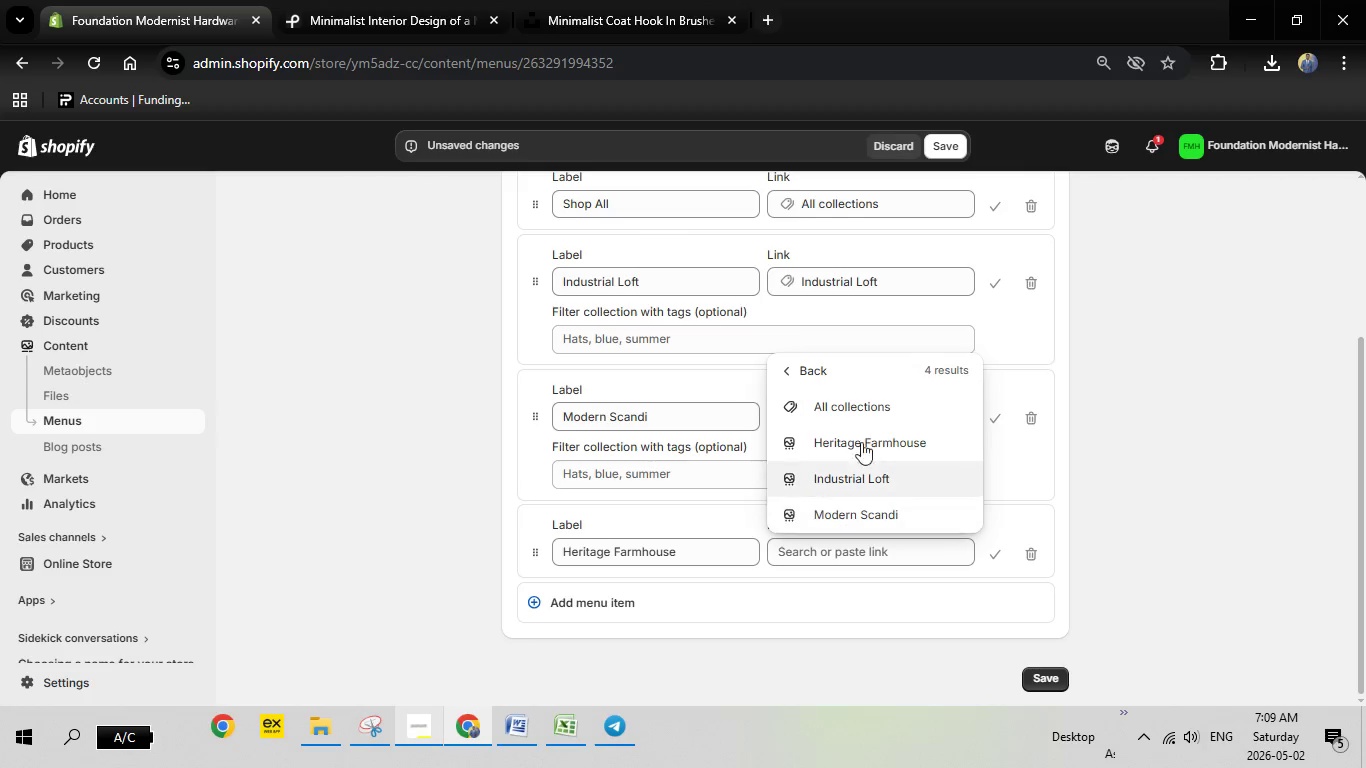 
left_click([861, 433])
 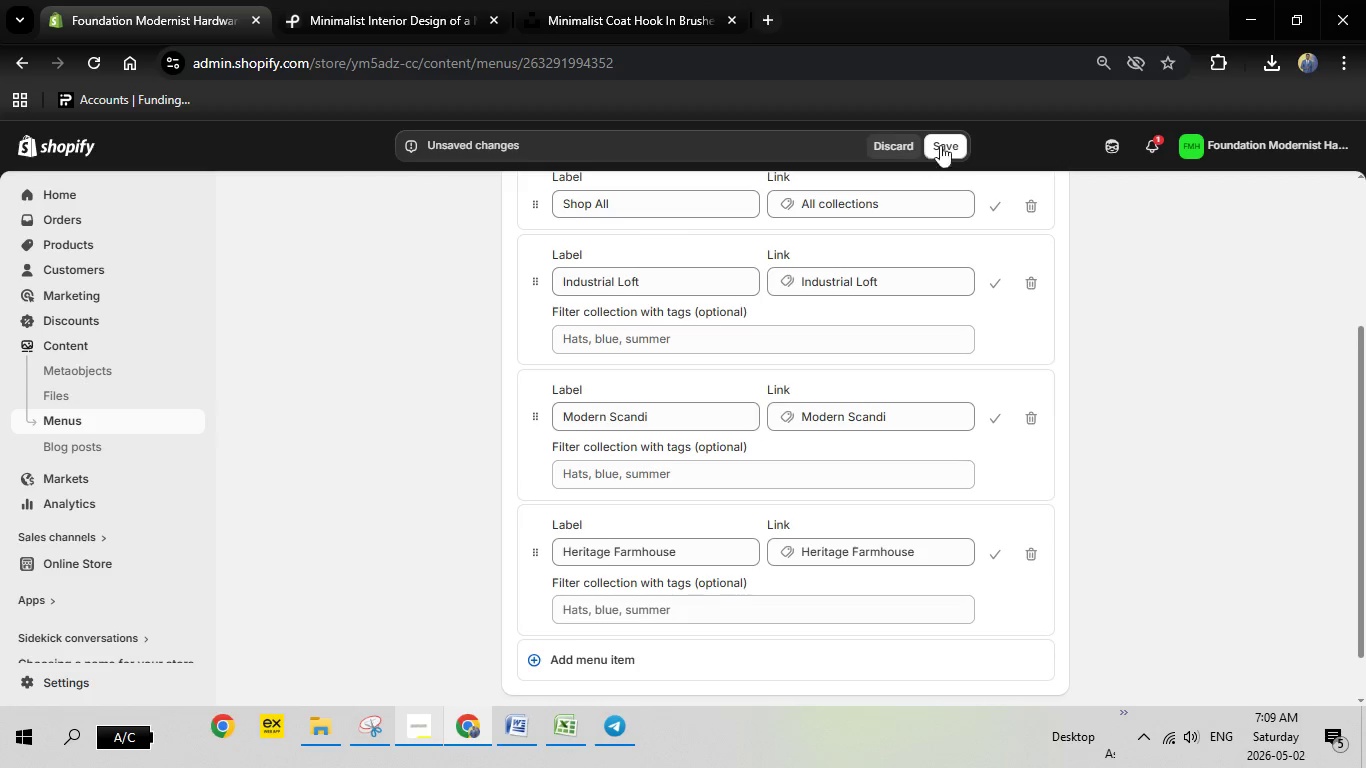 
left_click([959, 146])
 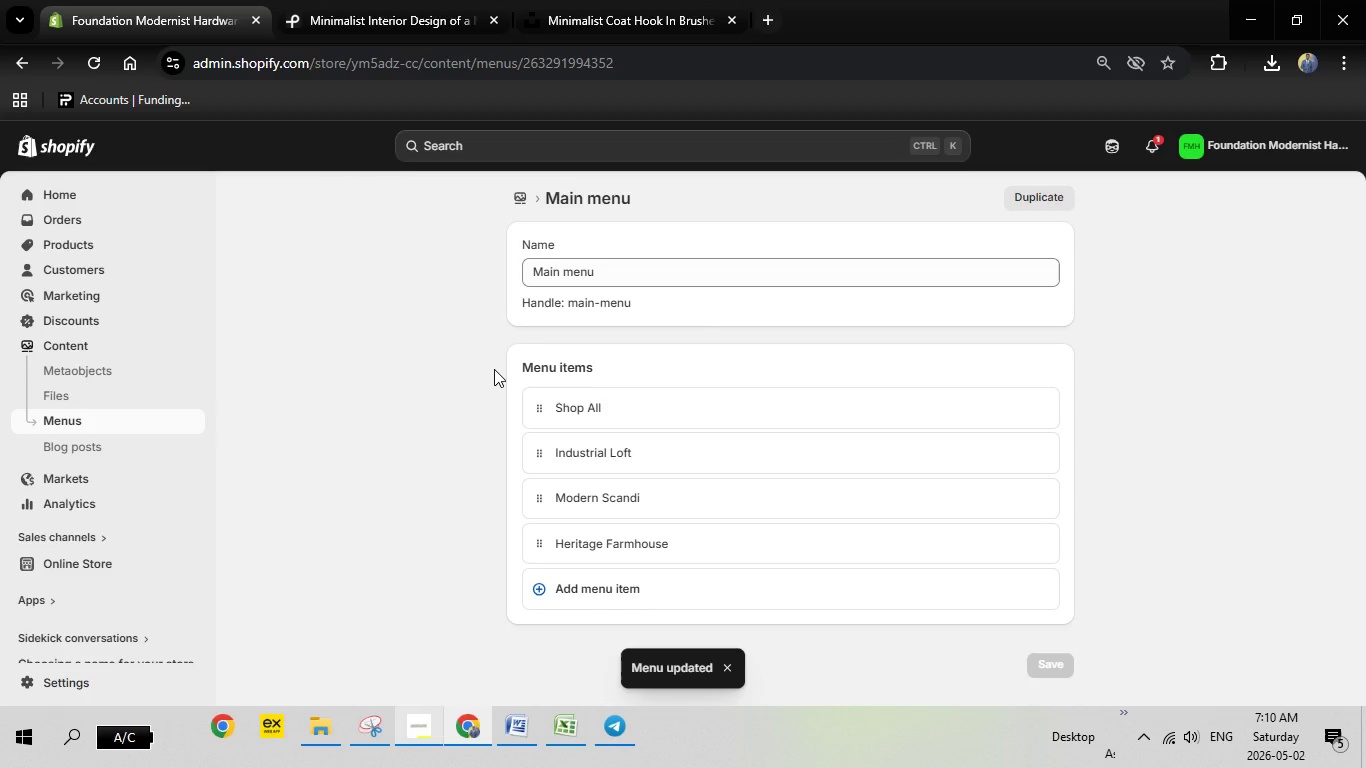 
wait(10.84)
 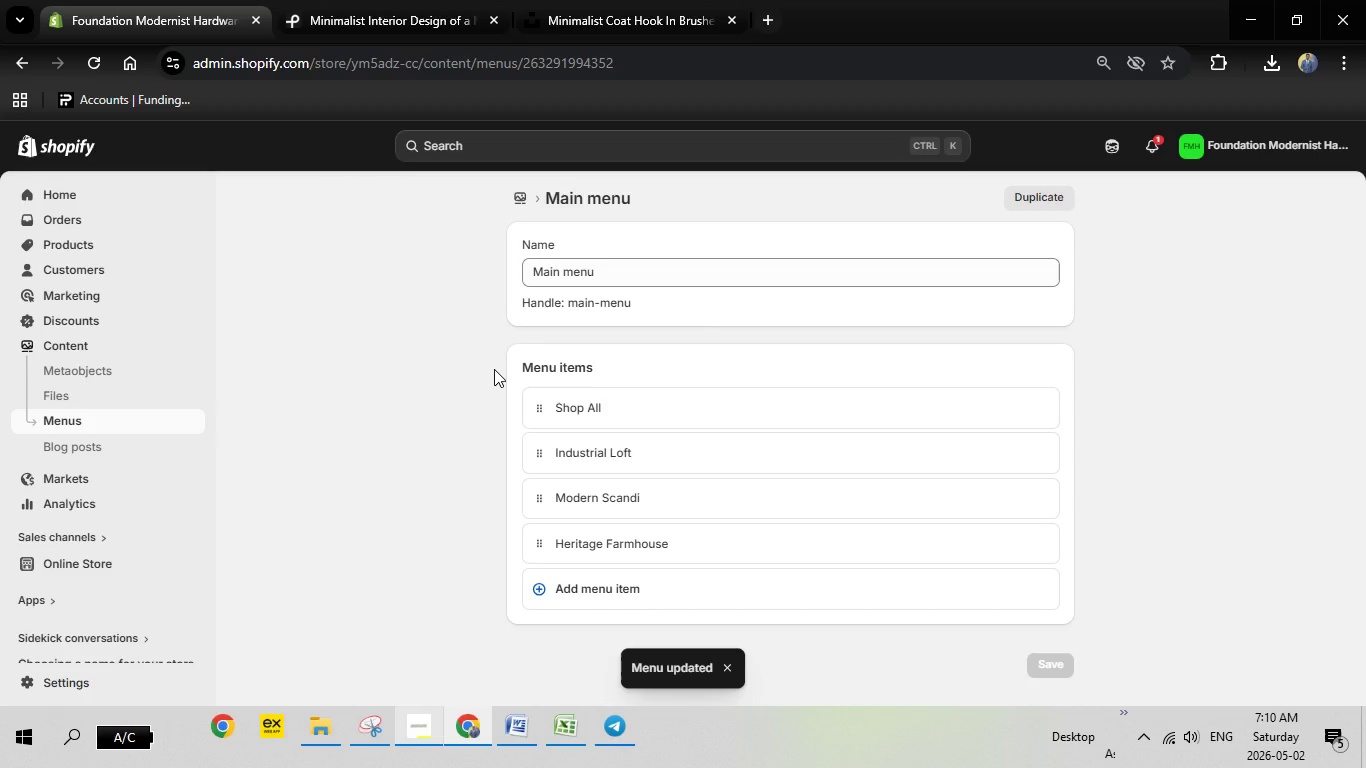 
left_click([193, 563])
 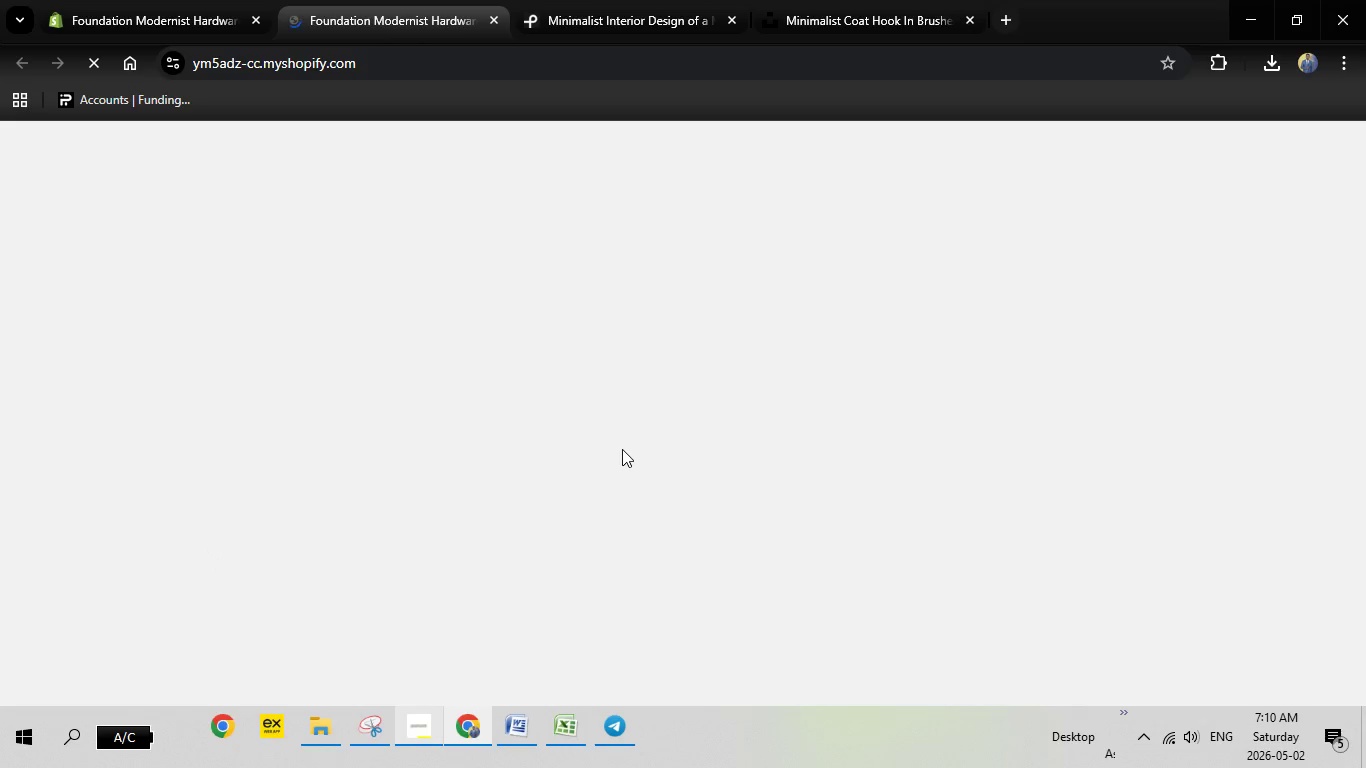 
wait(8.38)
 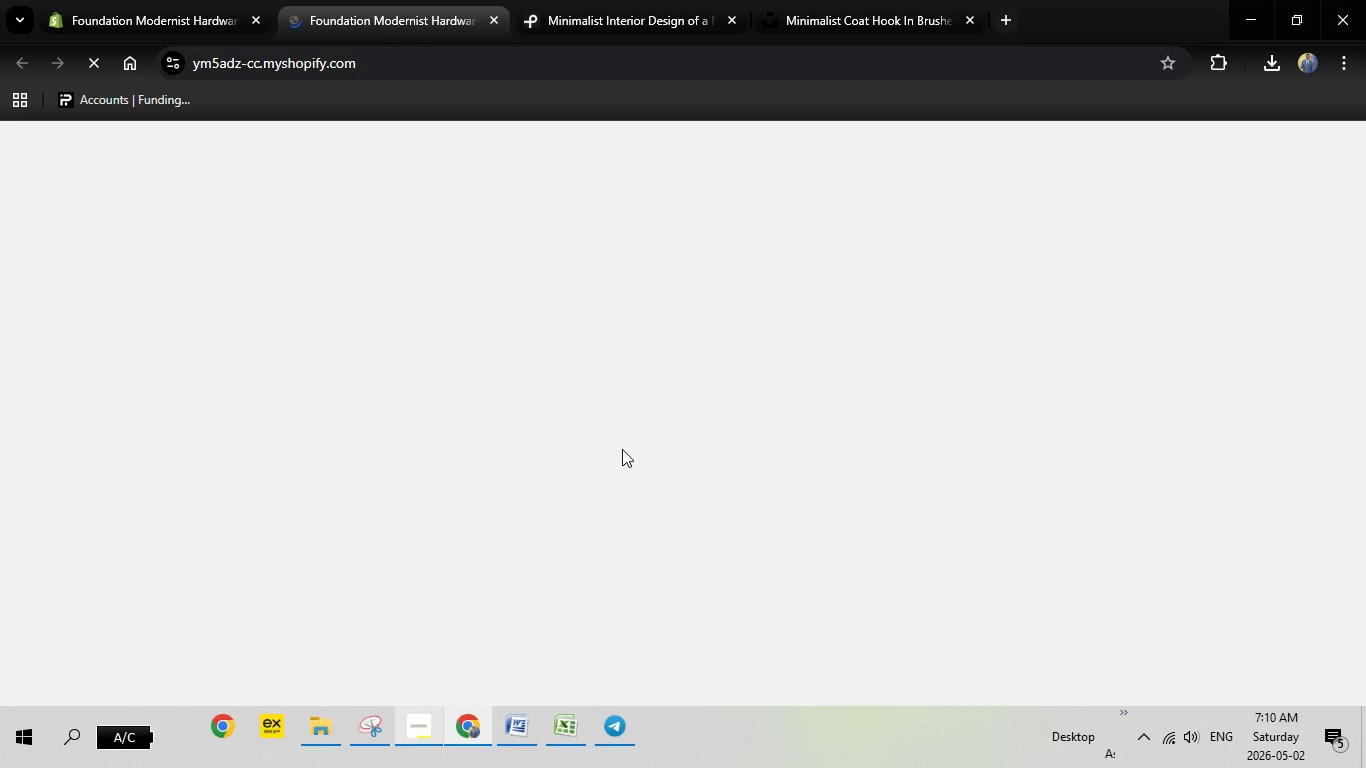 
scroll: coordinate [633, 428], scroll_direction: down, amount: 19.0
 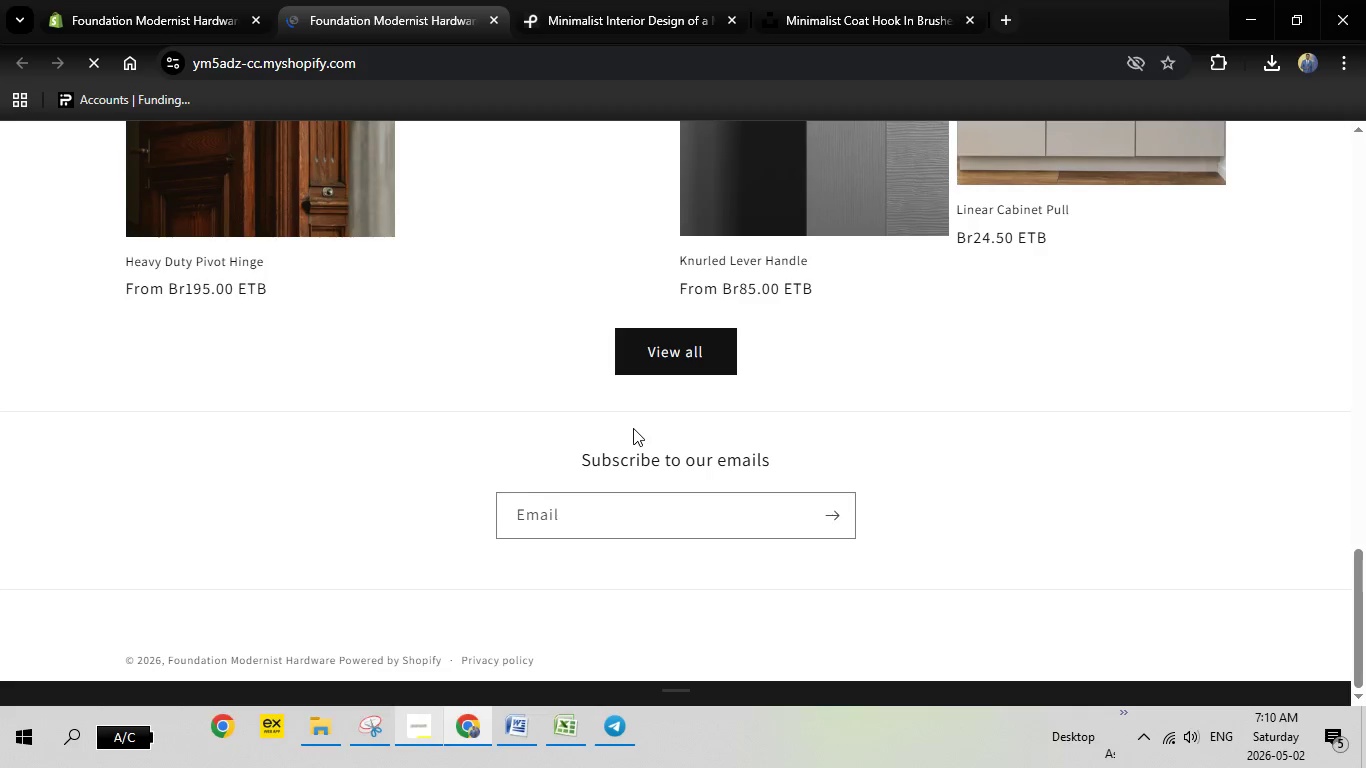 
scroll: coordinate [630, 421], scroll_direction: up, amount: 19.0
 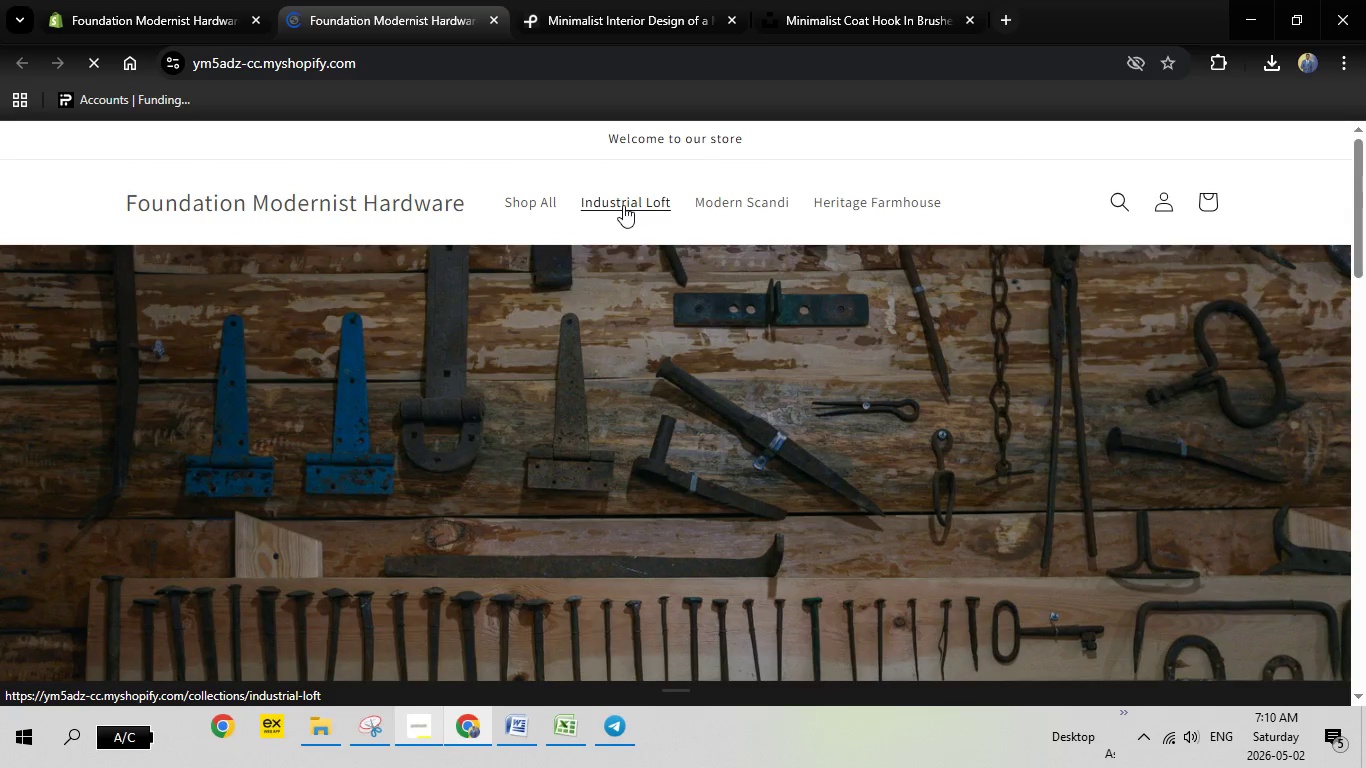 
left_click([623, 205])
 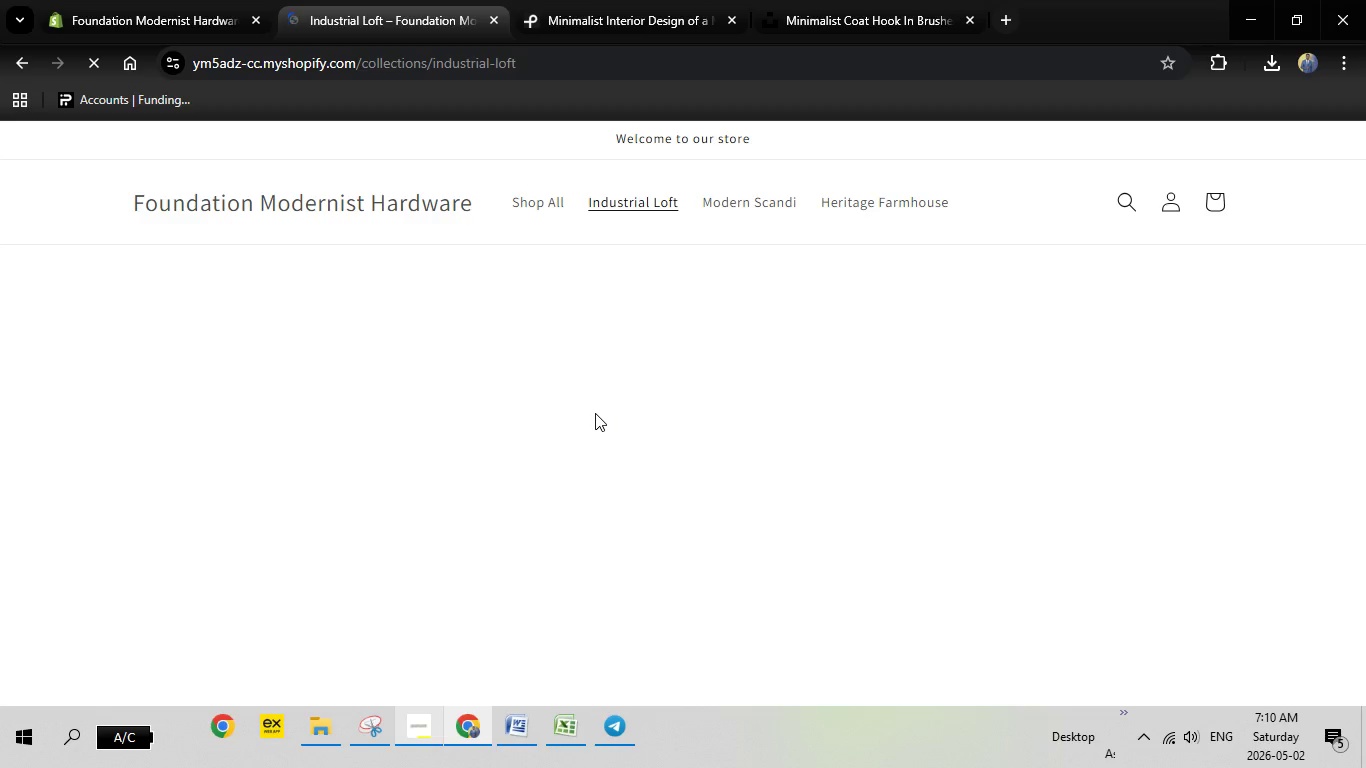 
scroll: coordinate [597, 413], scroll_direction: down, amount: 2.0
 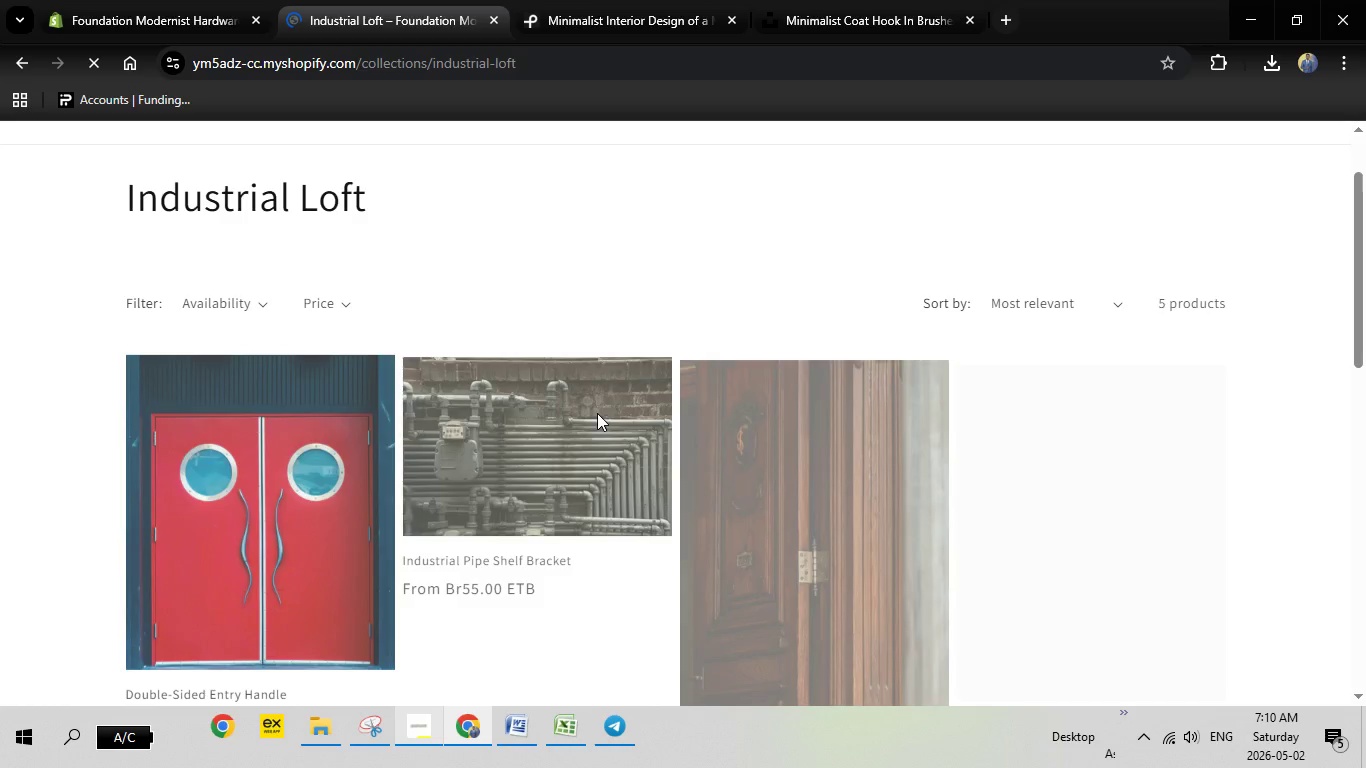 
scroll: coordinate [597, 413], scroll_direction: up, amount: 6.0
 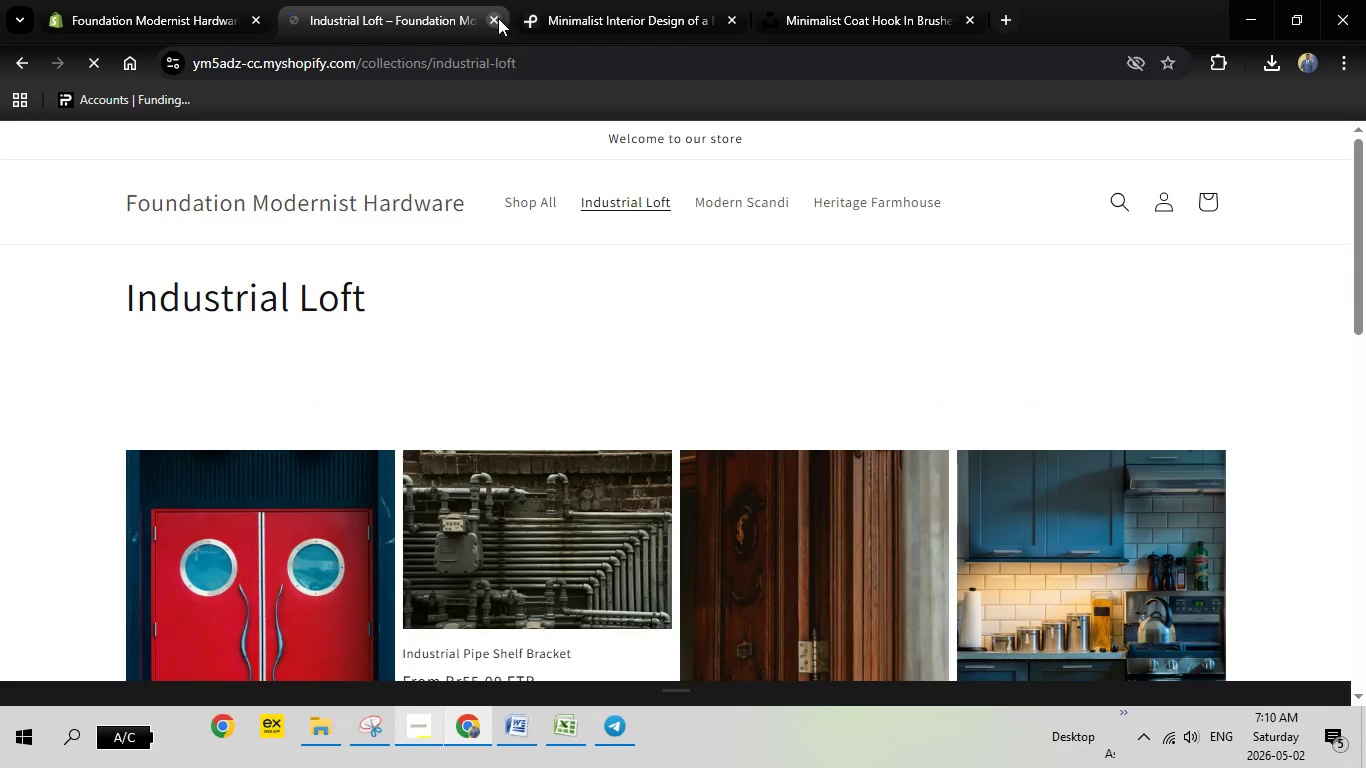 
left_click([498, 18])
 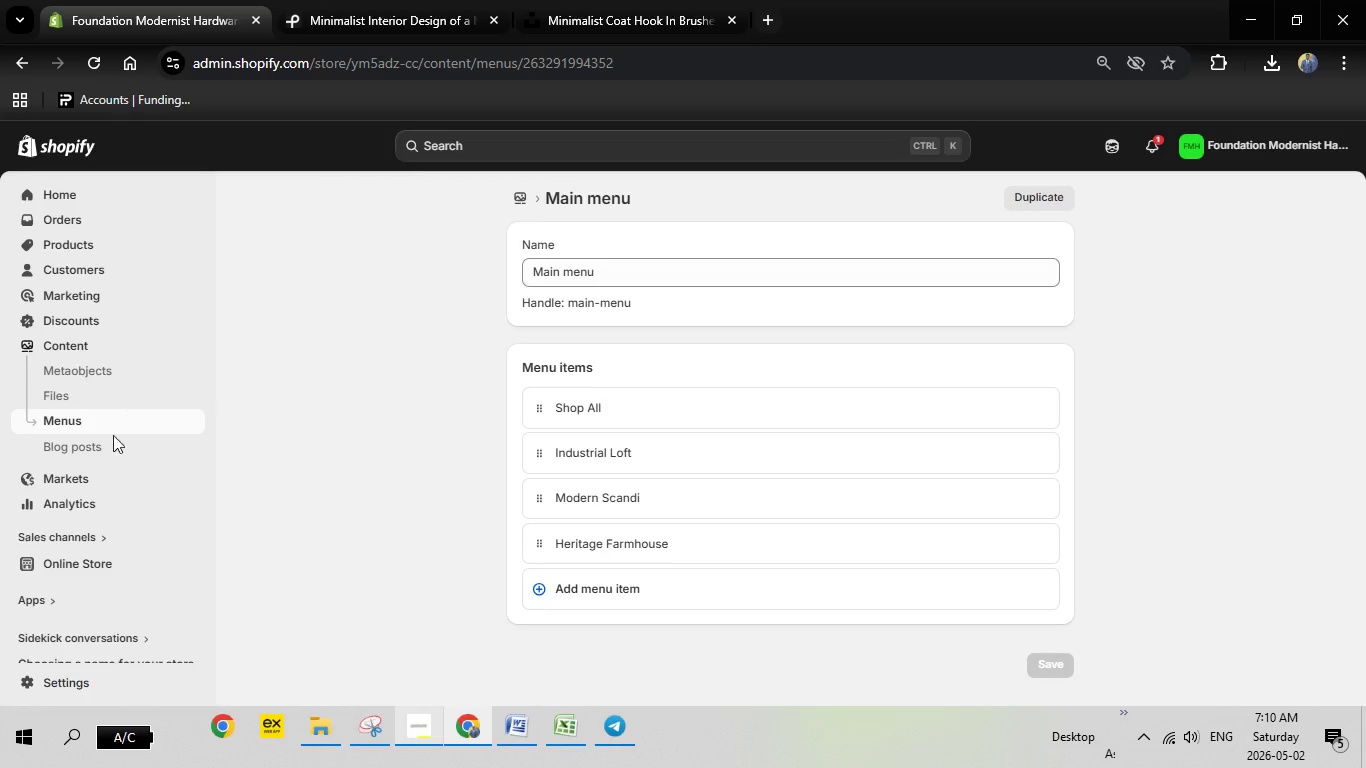 
left_click([65, 678])
 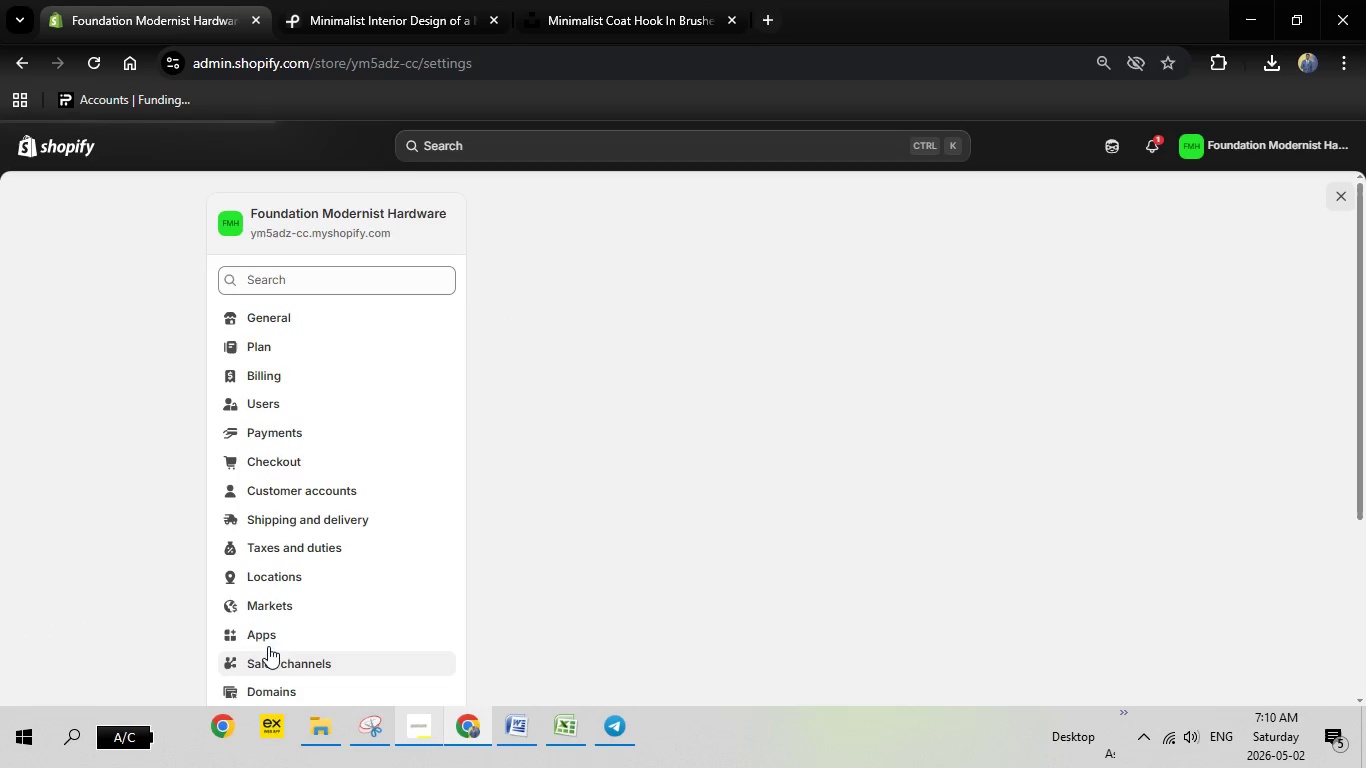 
wait(7.5)
 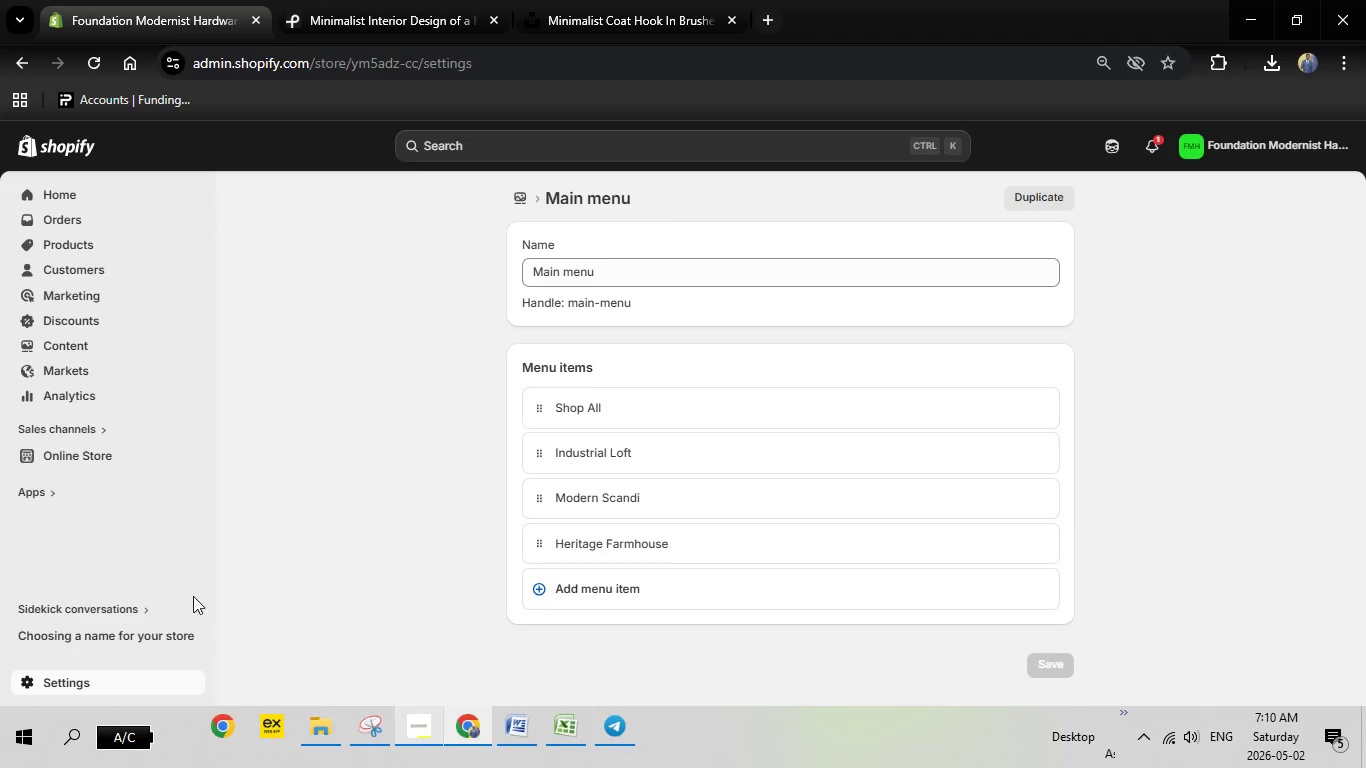 
scroll: coordinate [279, 583], scroll_direction: none, amount: 0.0
 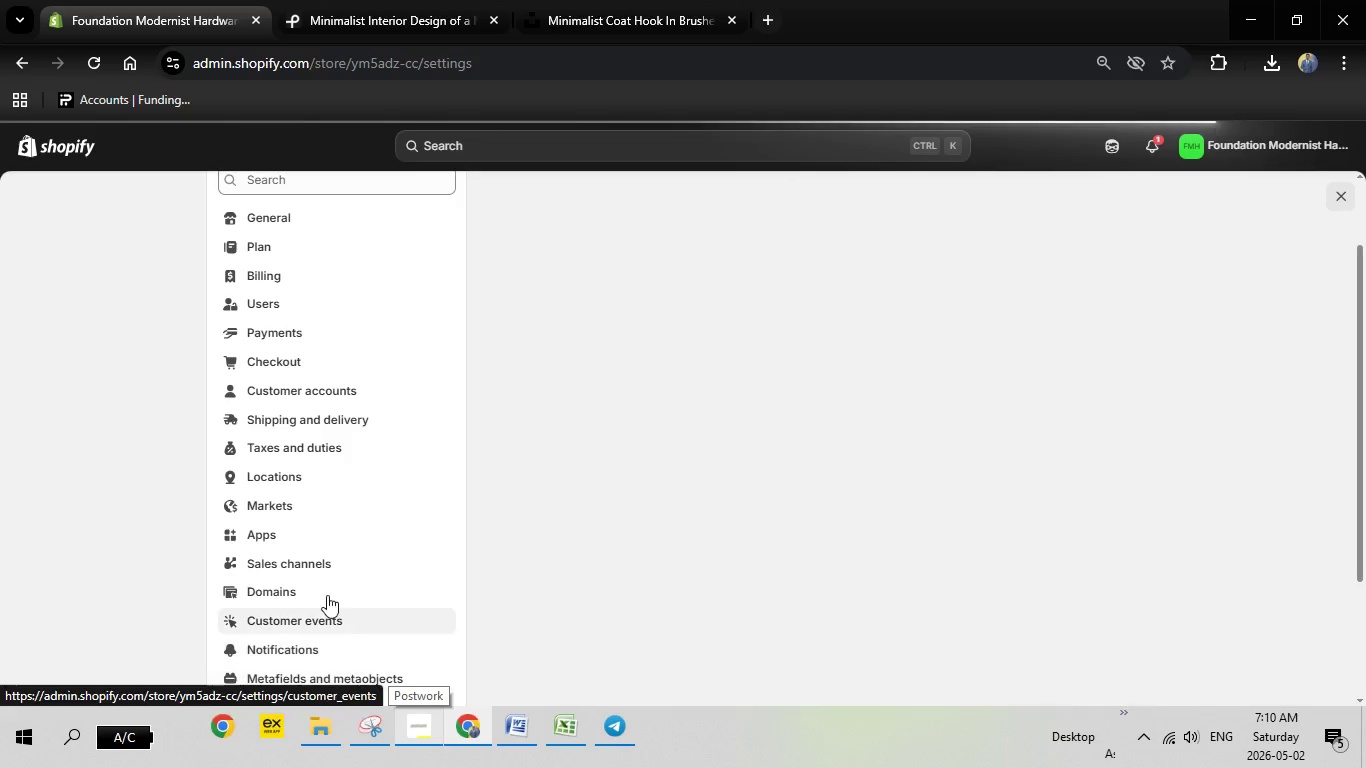 
scroll: coordinate [327, 595], scroll_direction: down, amount: 2.0
 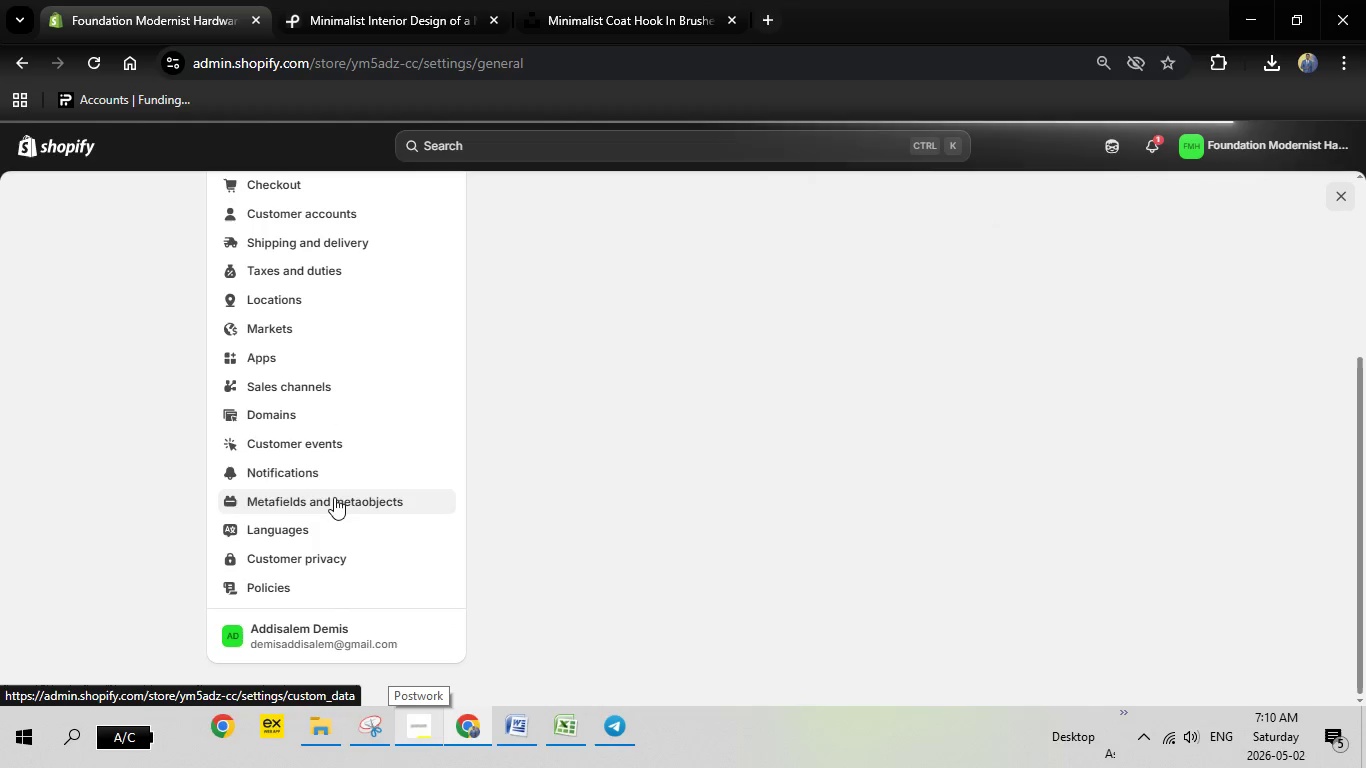 
left_click([334, 497])
 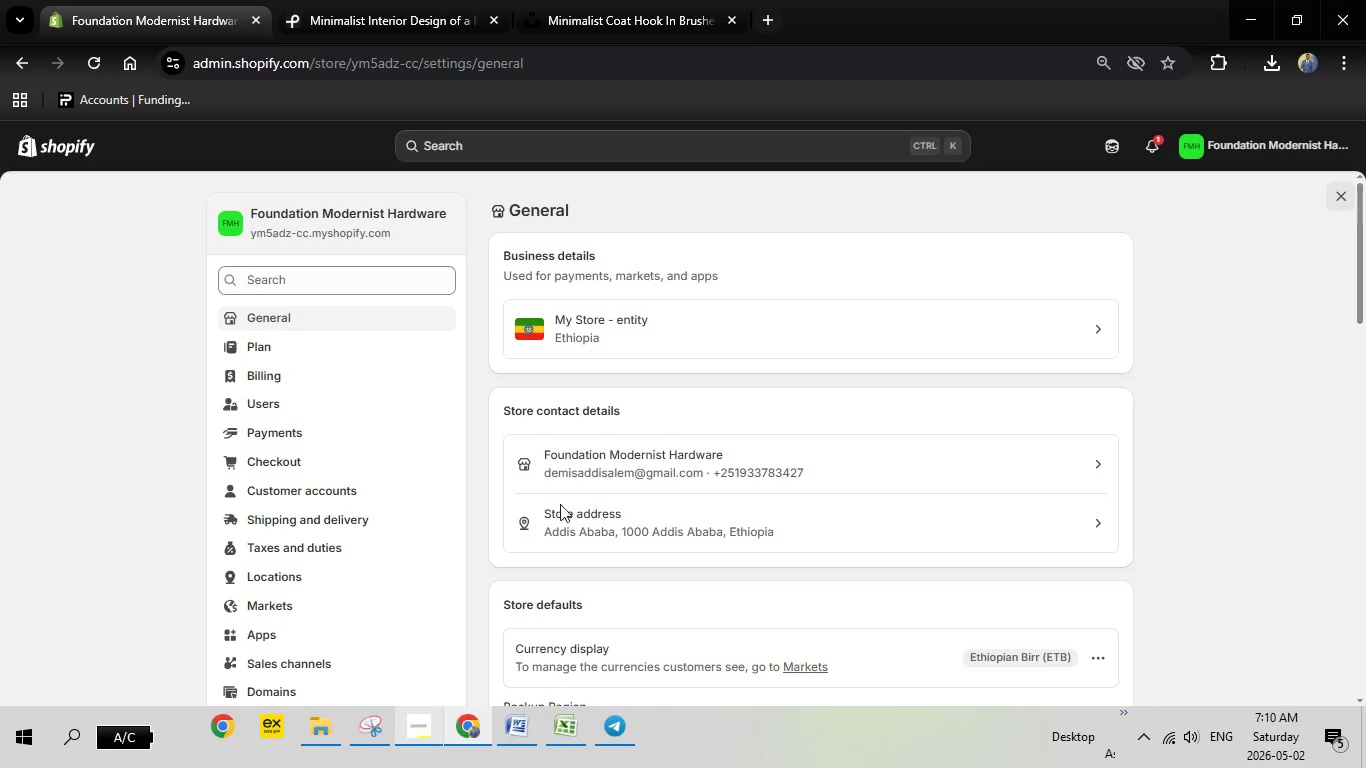 
wait(5.86)
 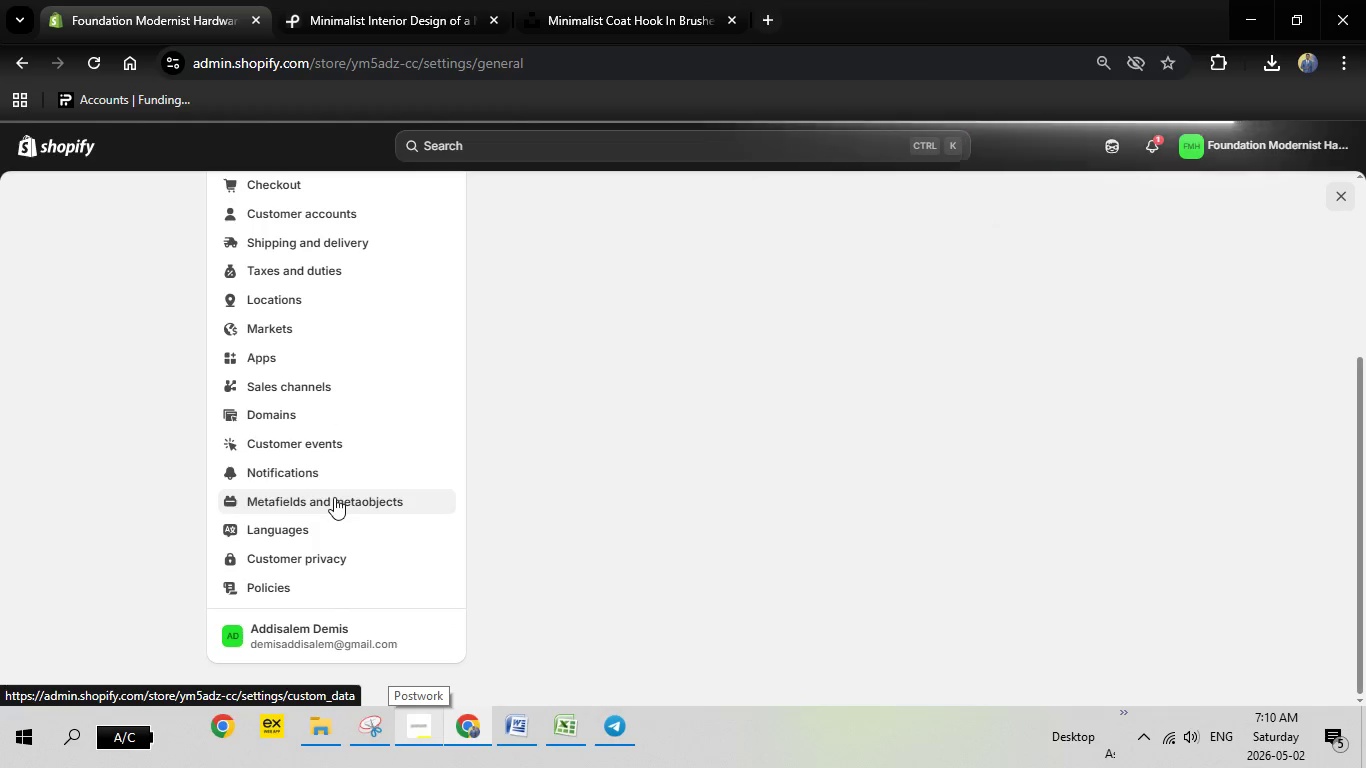 
scroll: coordinate [553, 523], scroll_direction: down, amount: 2.0
 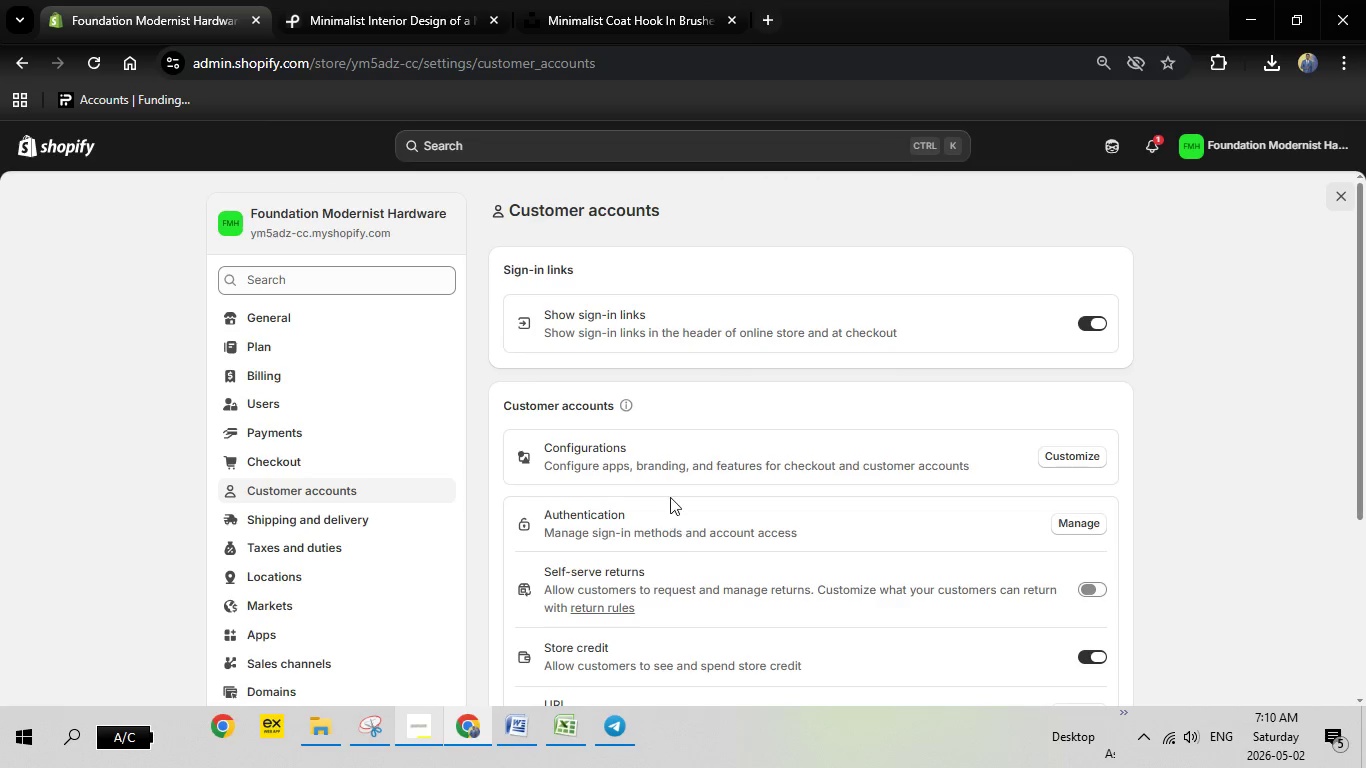 
wait(5.4)
 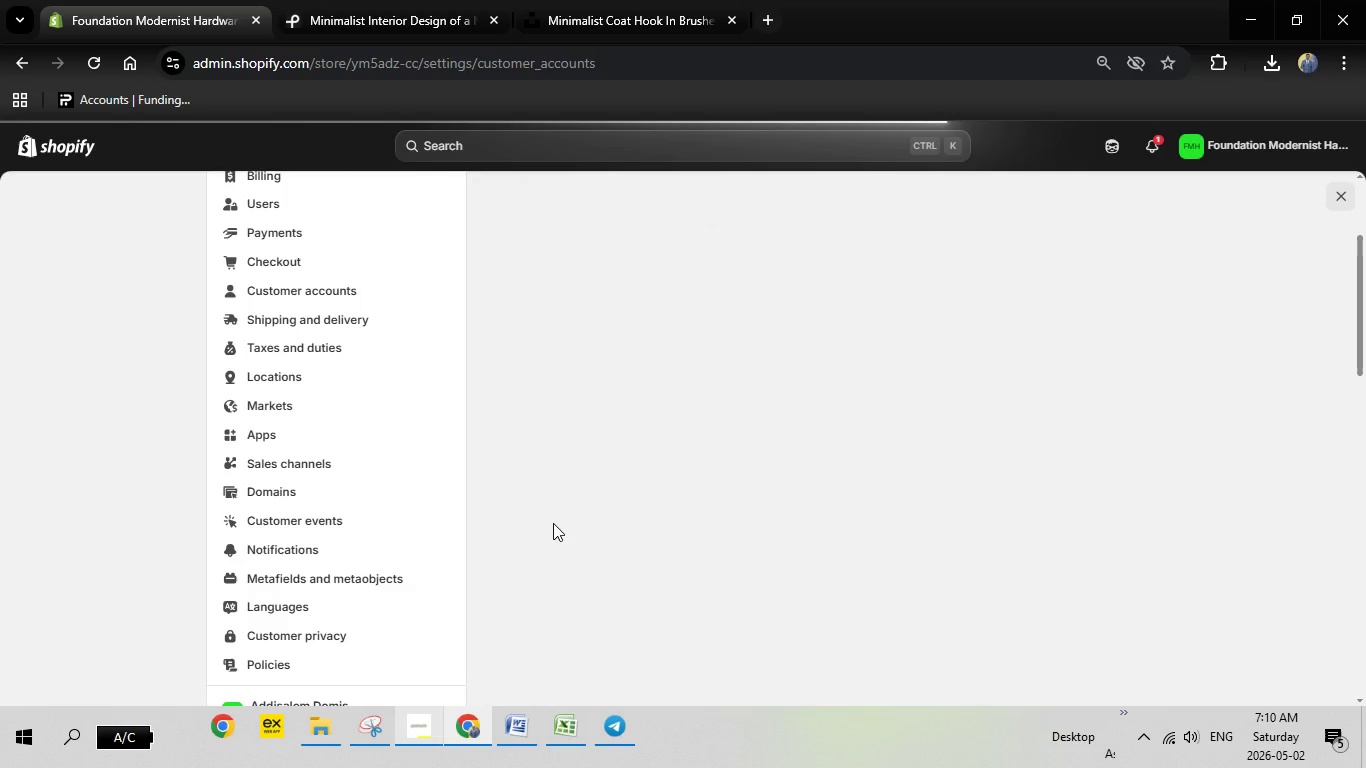 
scroll: coordinate [348, 516], scroll_direction: down, amount: 2.0
 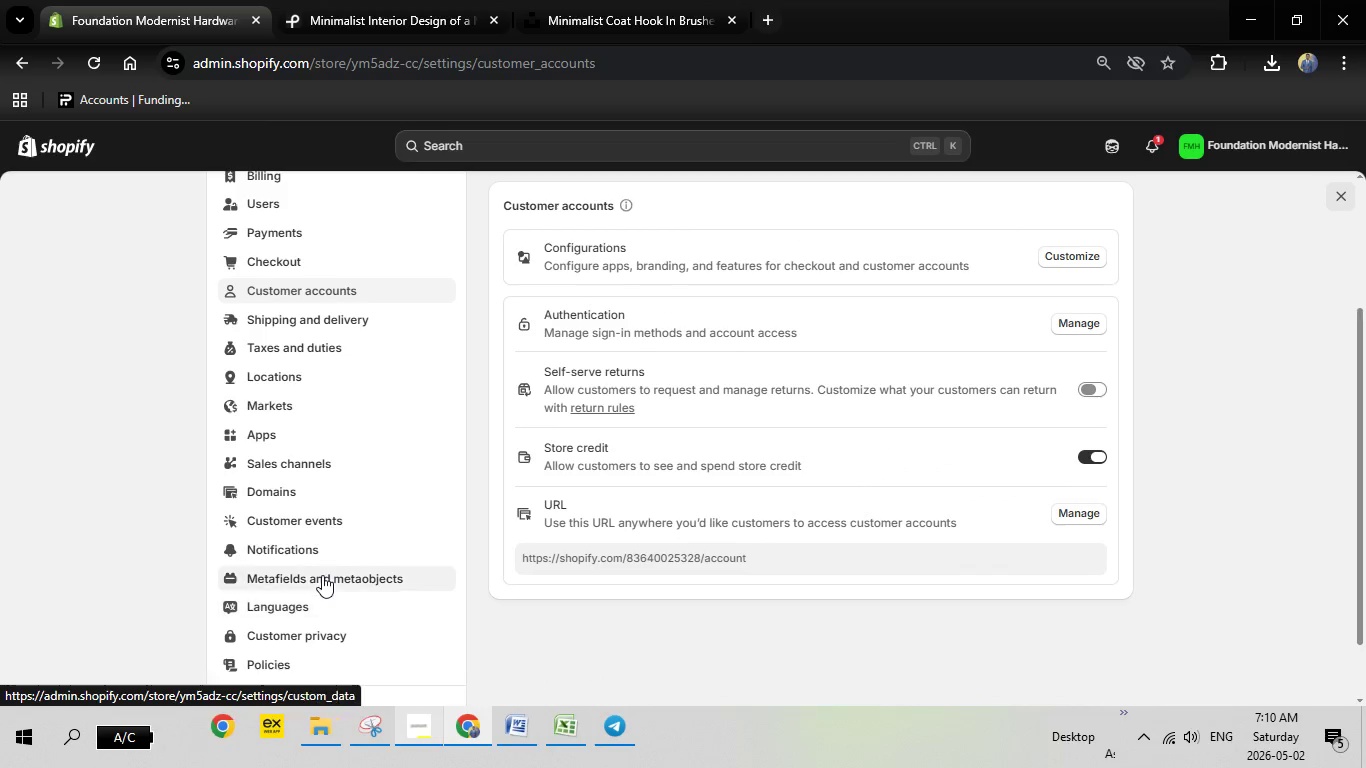 
left_click([322, 575])
 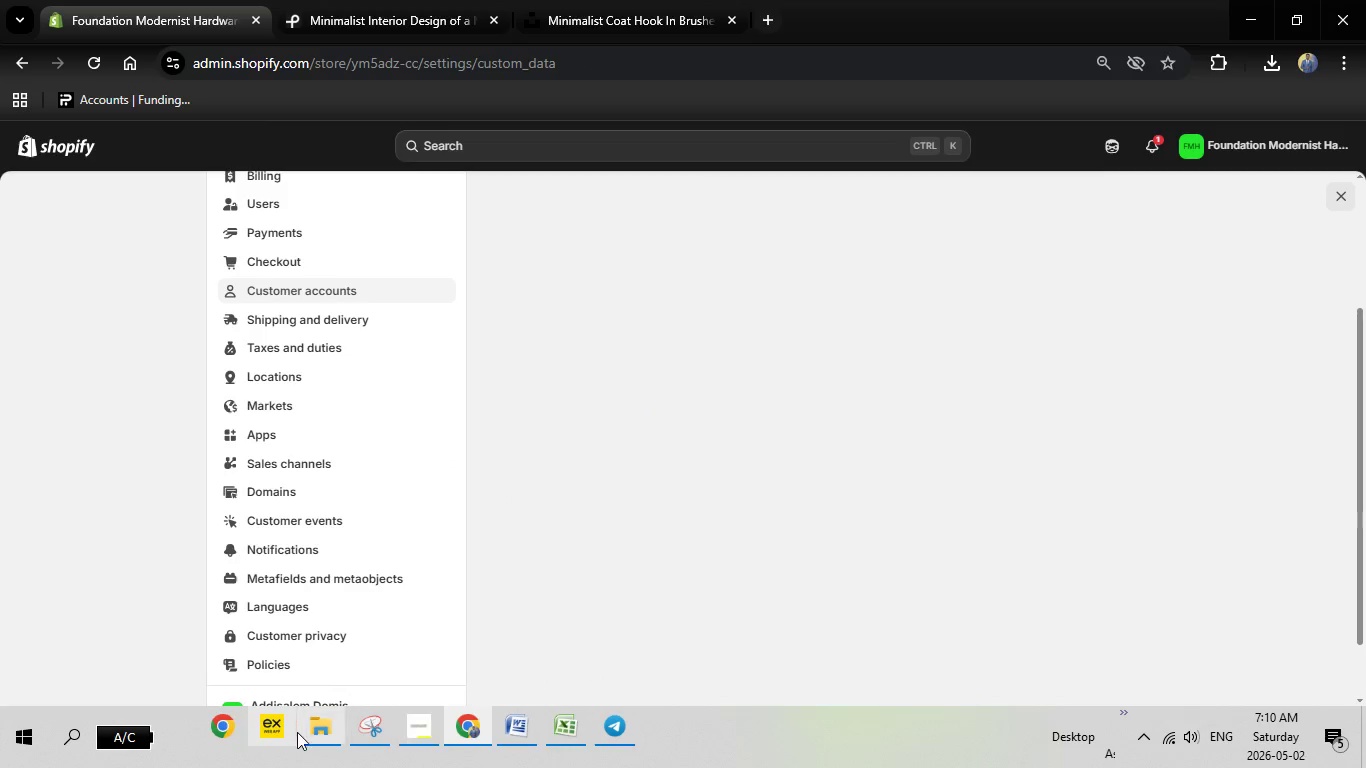 
left_click_drag(start_coordinate=[368, 720], to_coordinate=[618, 726])
 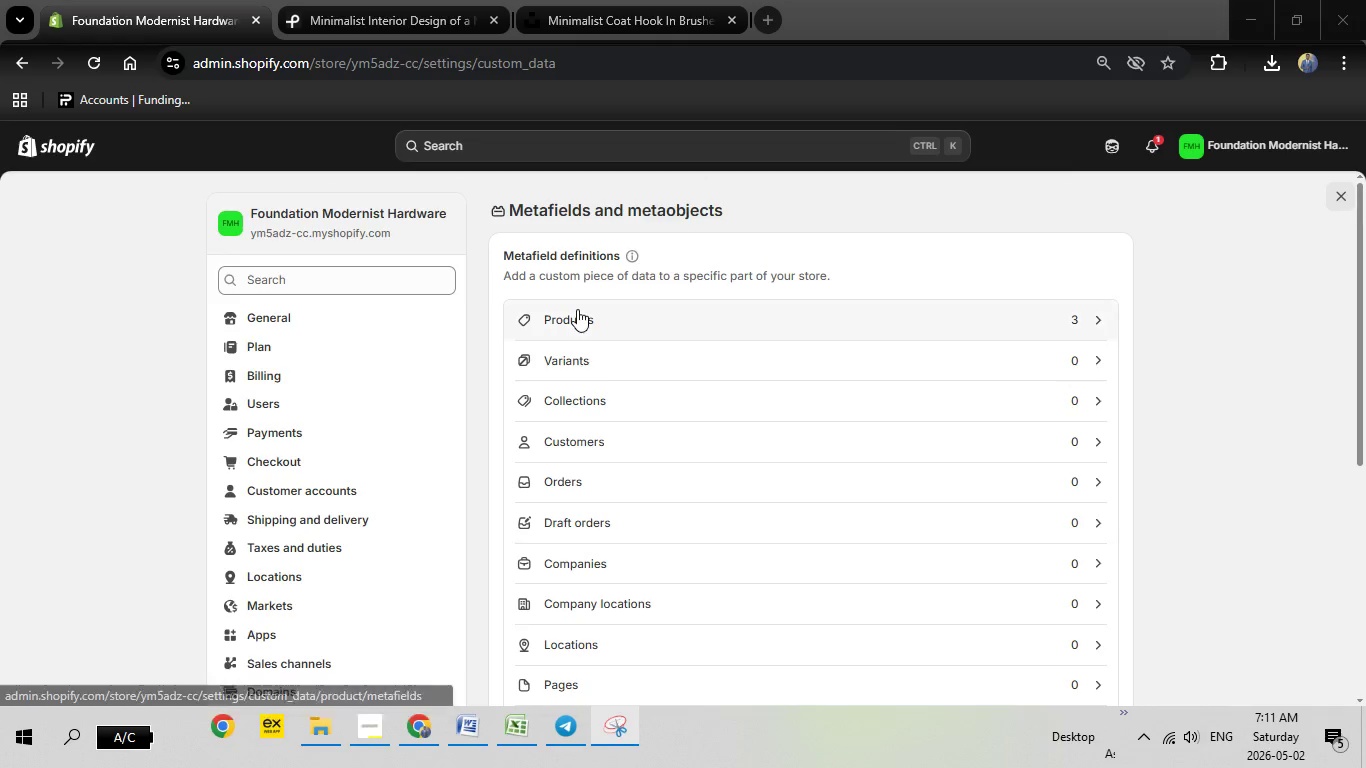 
left_click([579, 310])
 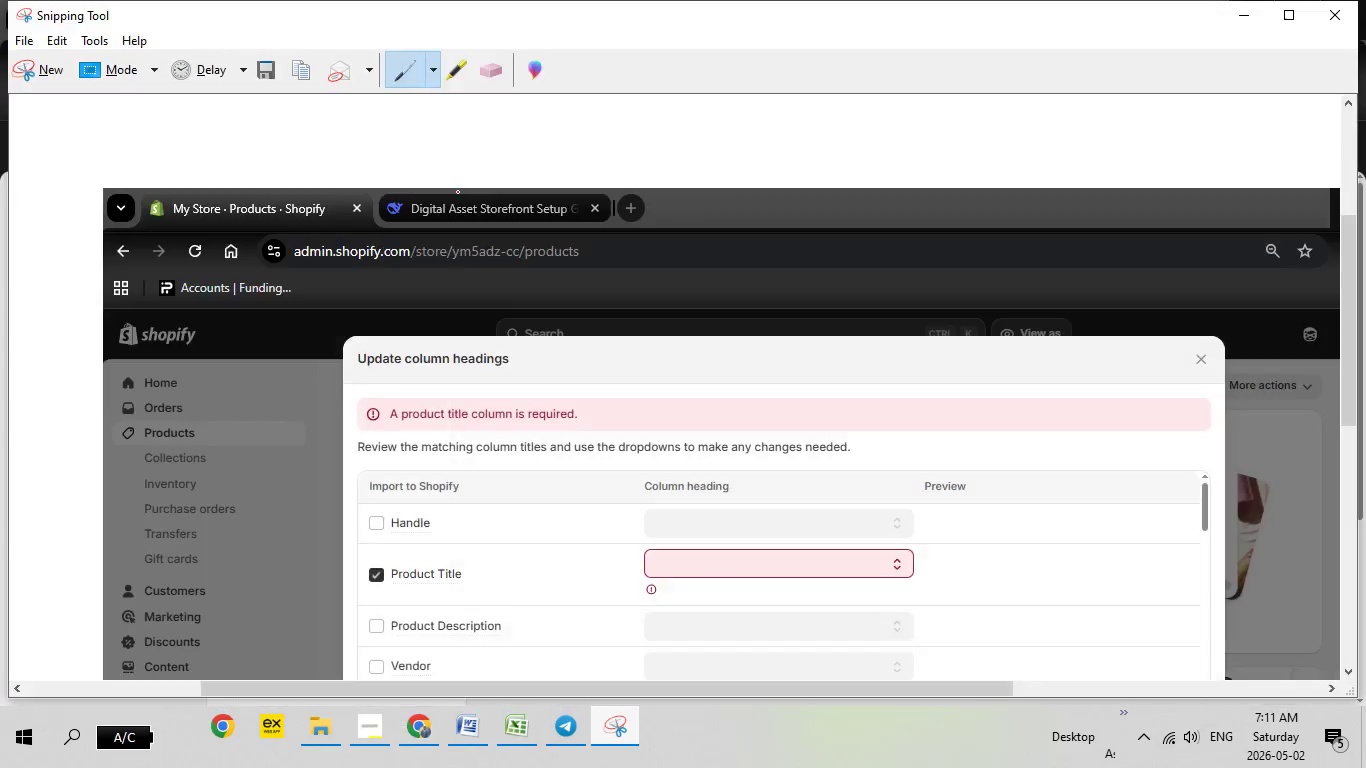 
wait(7.16)
 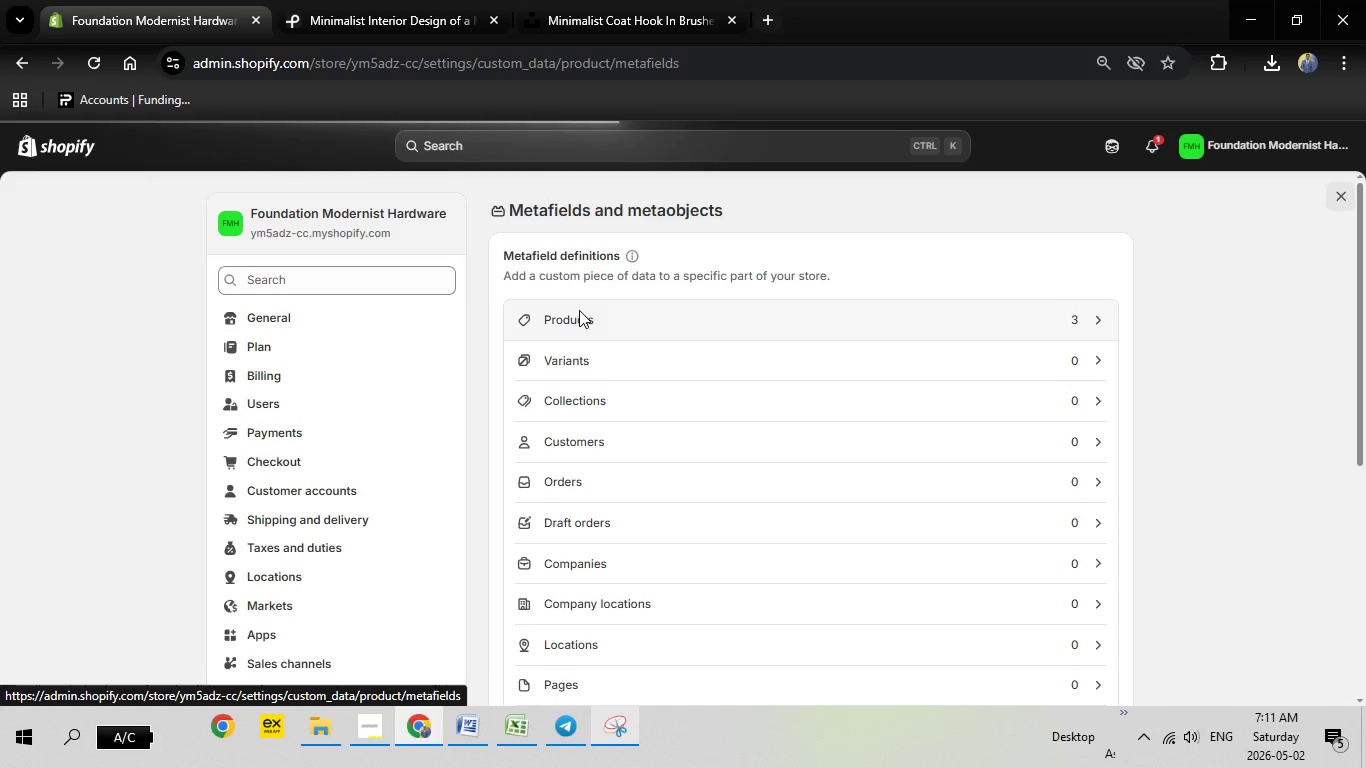 
left_click([64, 71])
 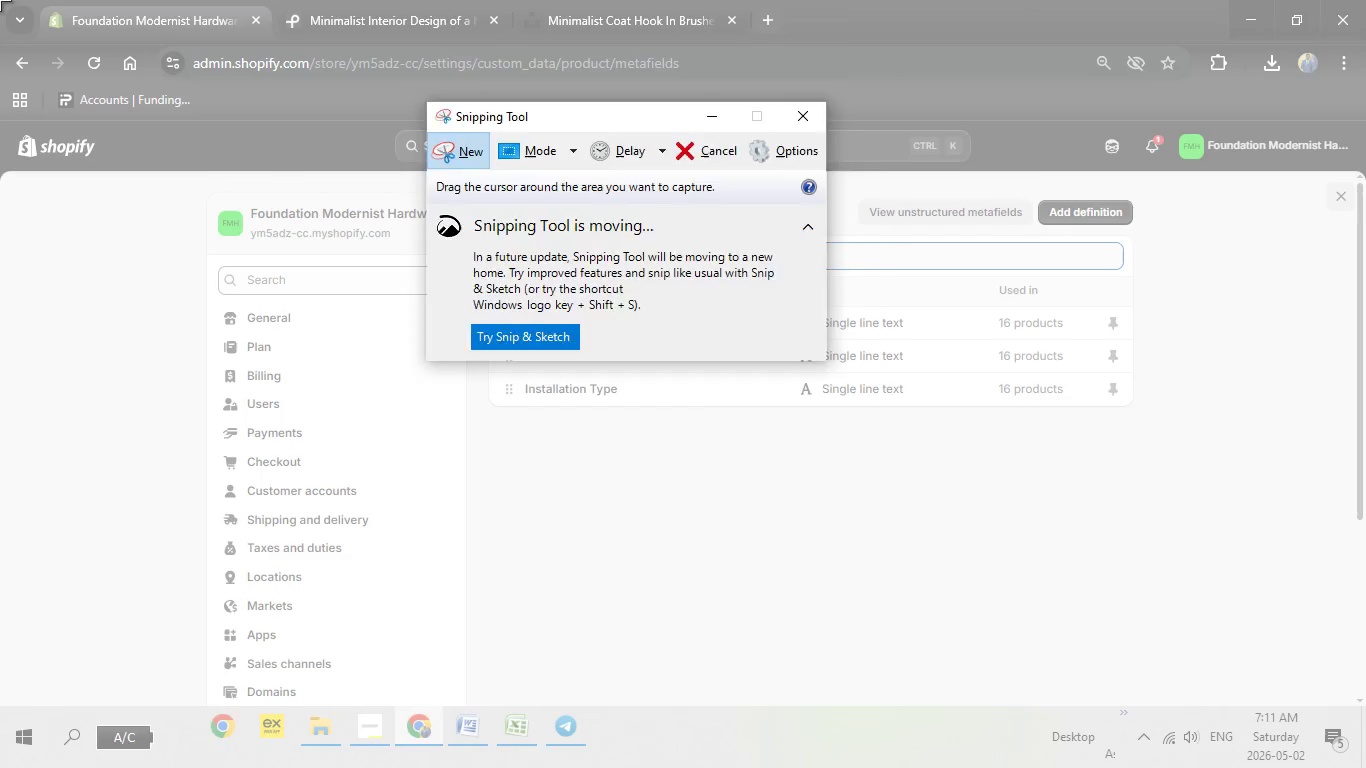 
left_click_drag(start_coordinate=[0, 0], to_coordinate=[1365, 767])
 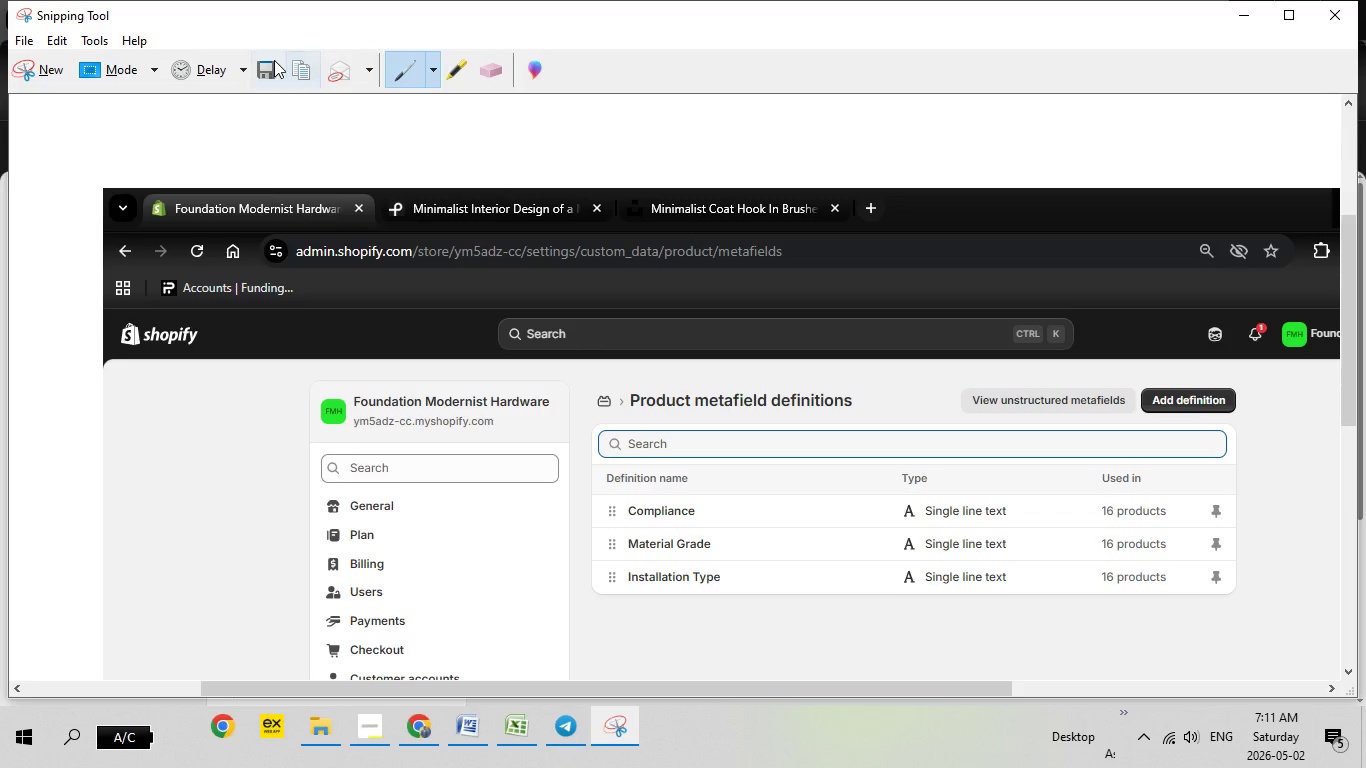 
left_click([274, 60])
 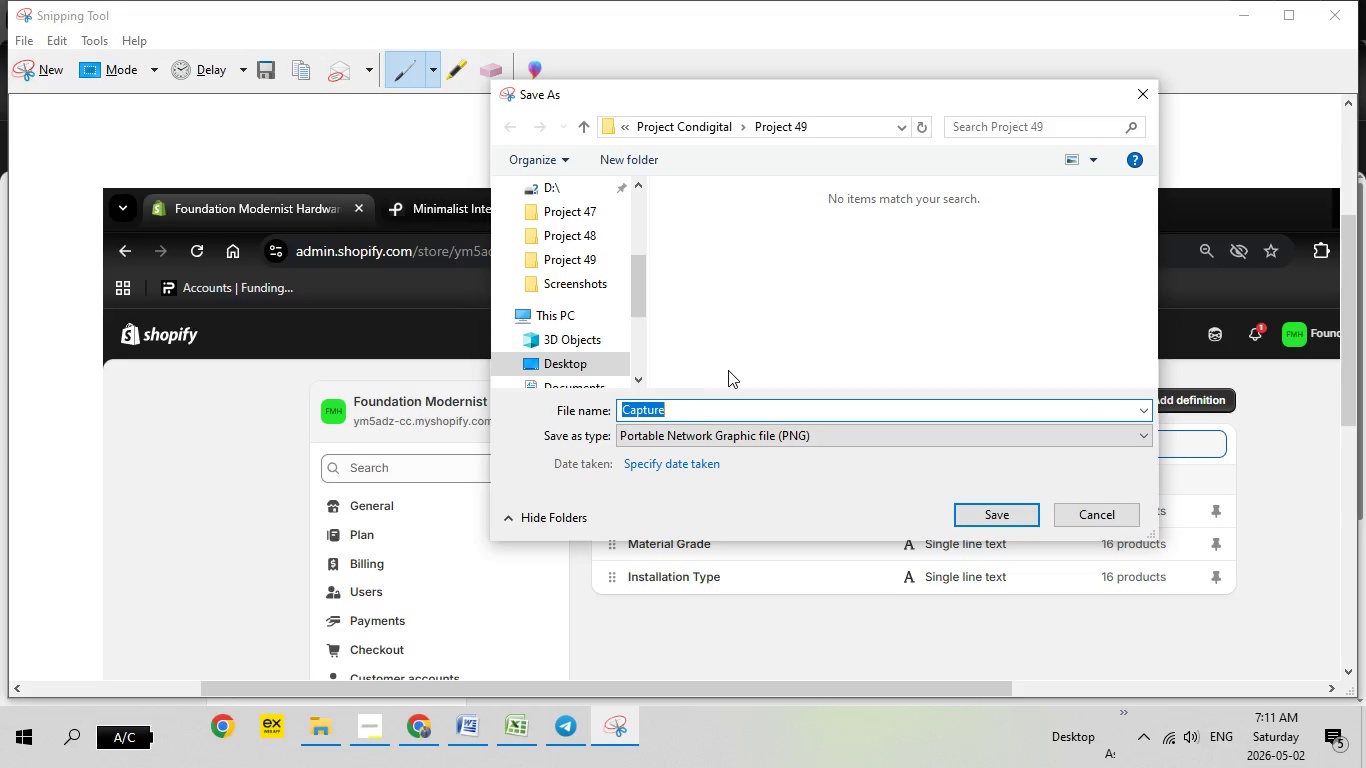 
wait(6.31)
 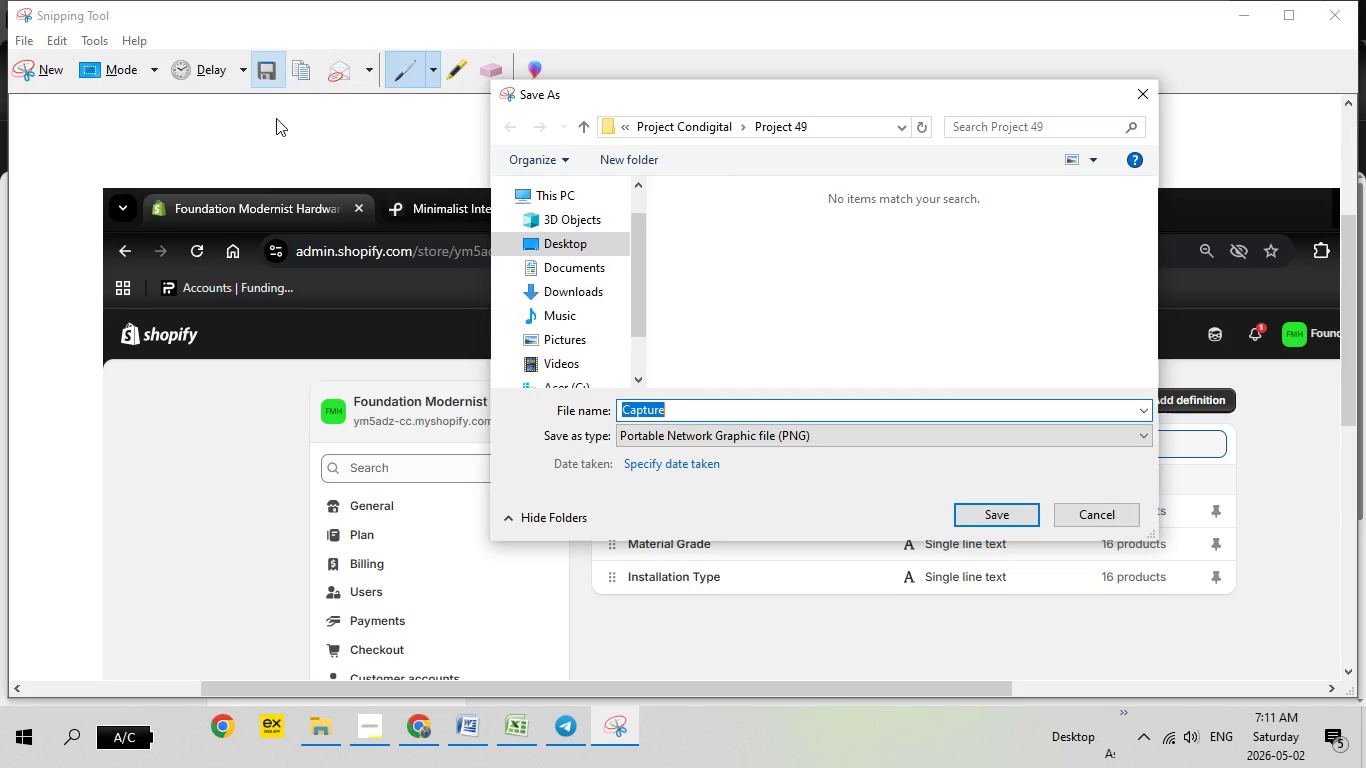 
left_click([575, 263])
 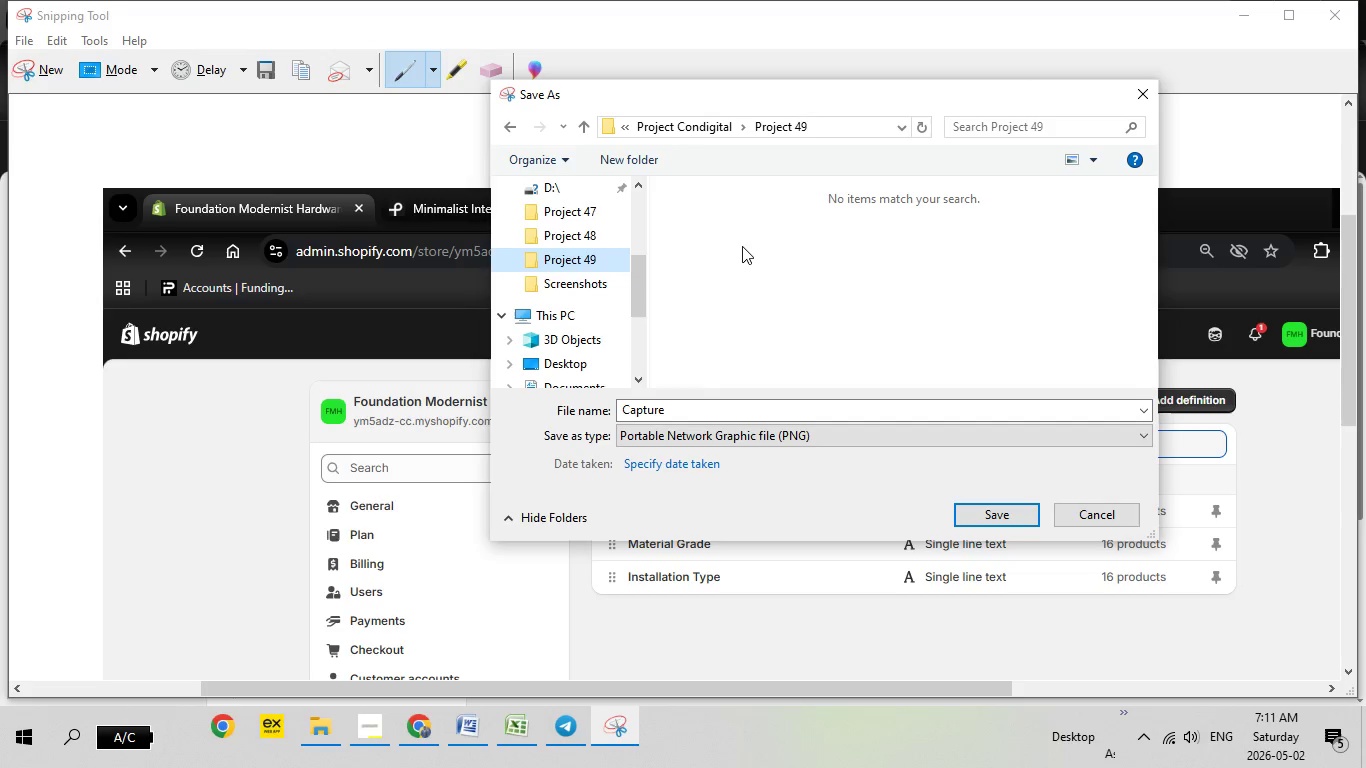 
right_click([742, 246])
 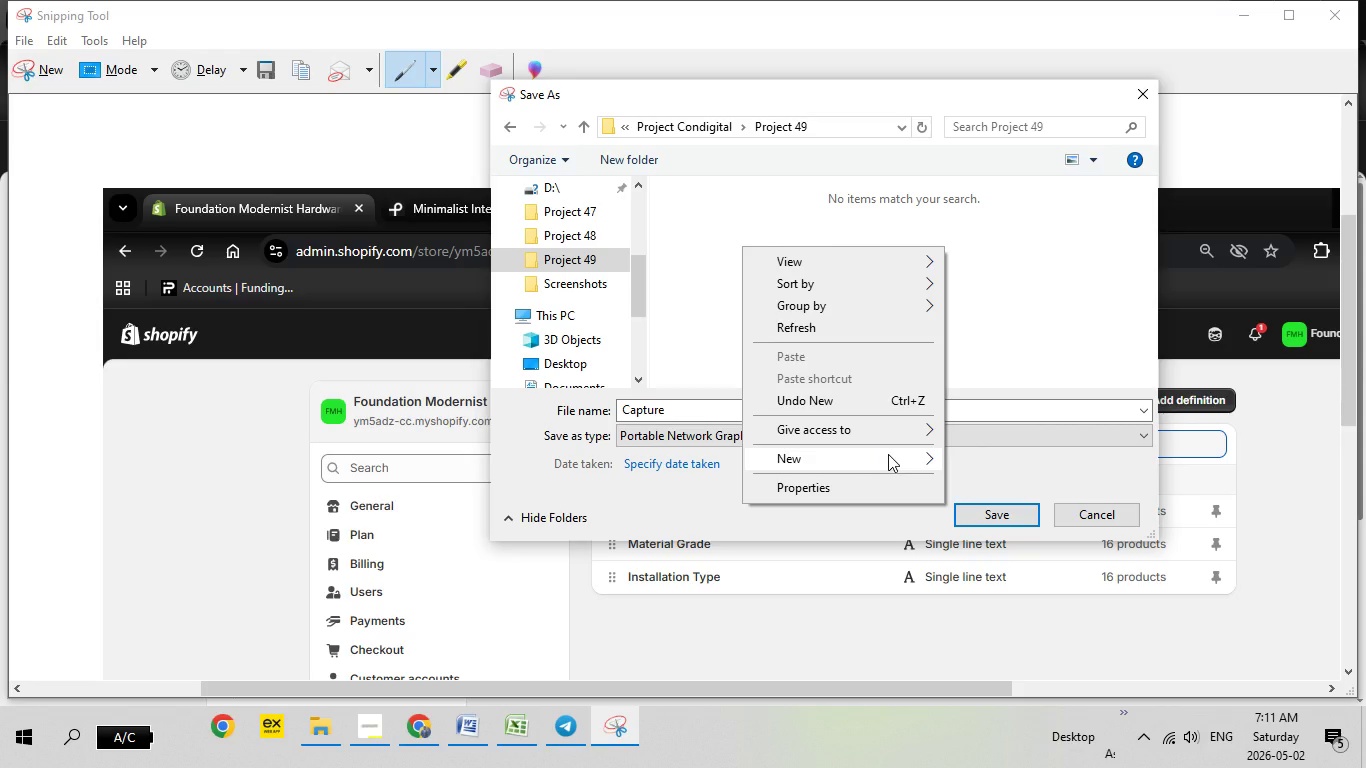 
left_click([990, 454])
 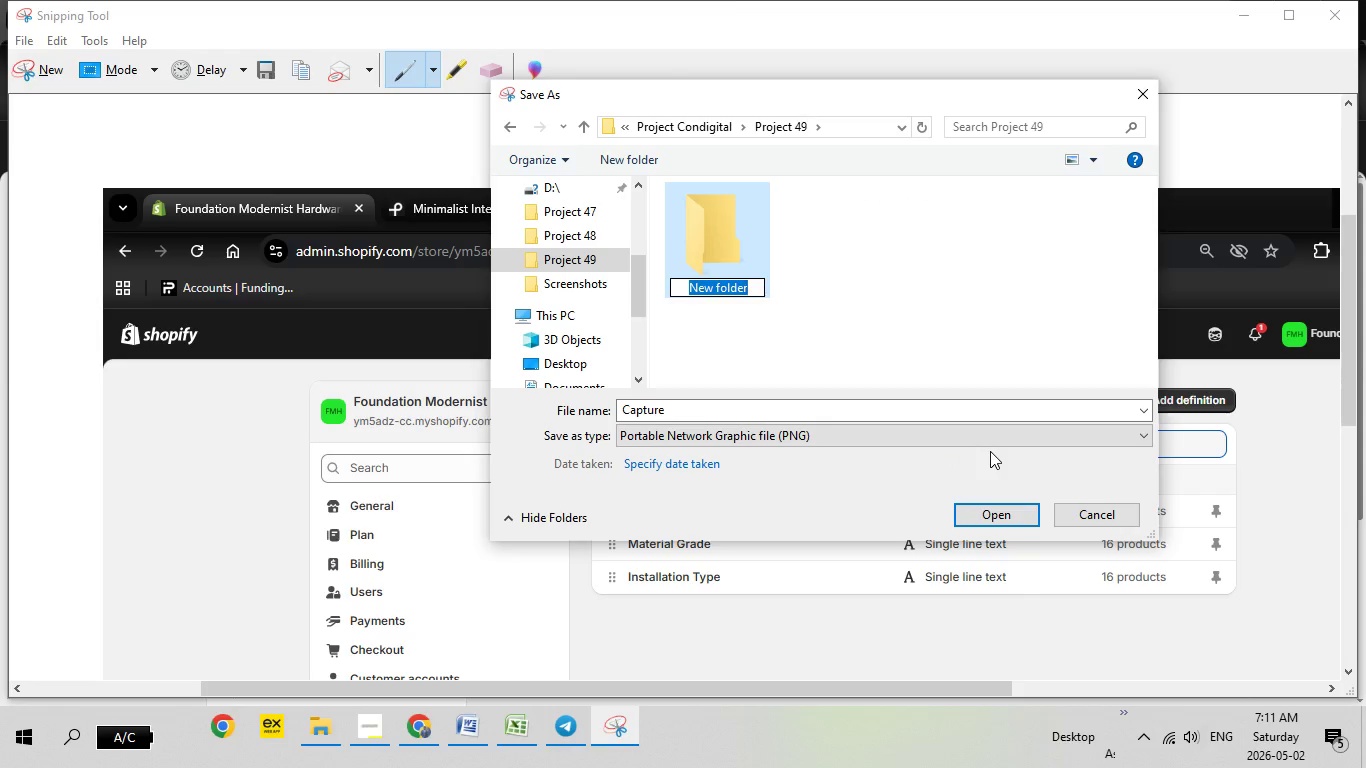 
type(Screenshots)
 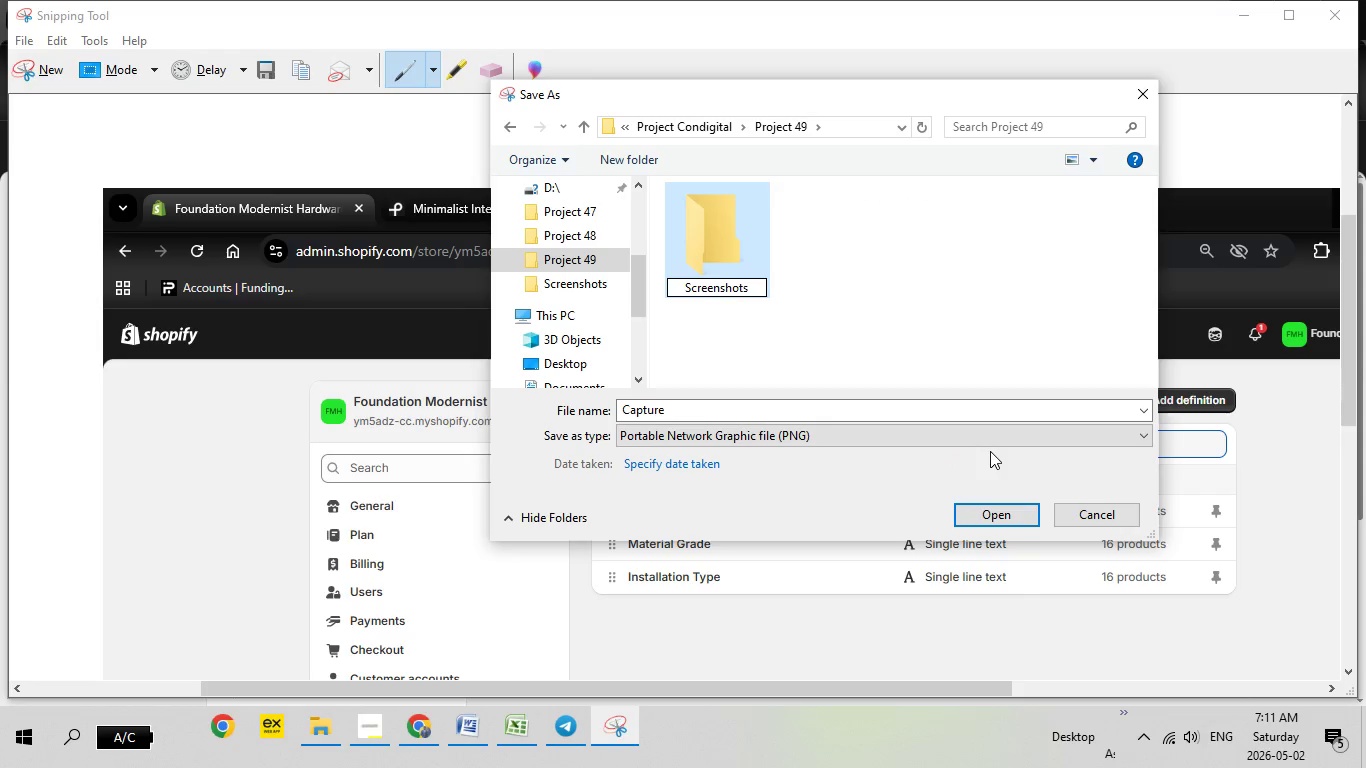 
key(Enter)
 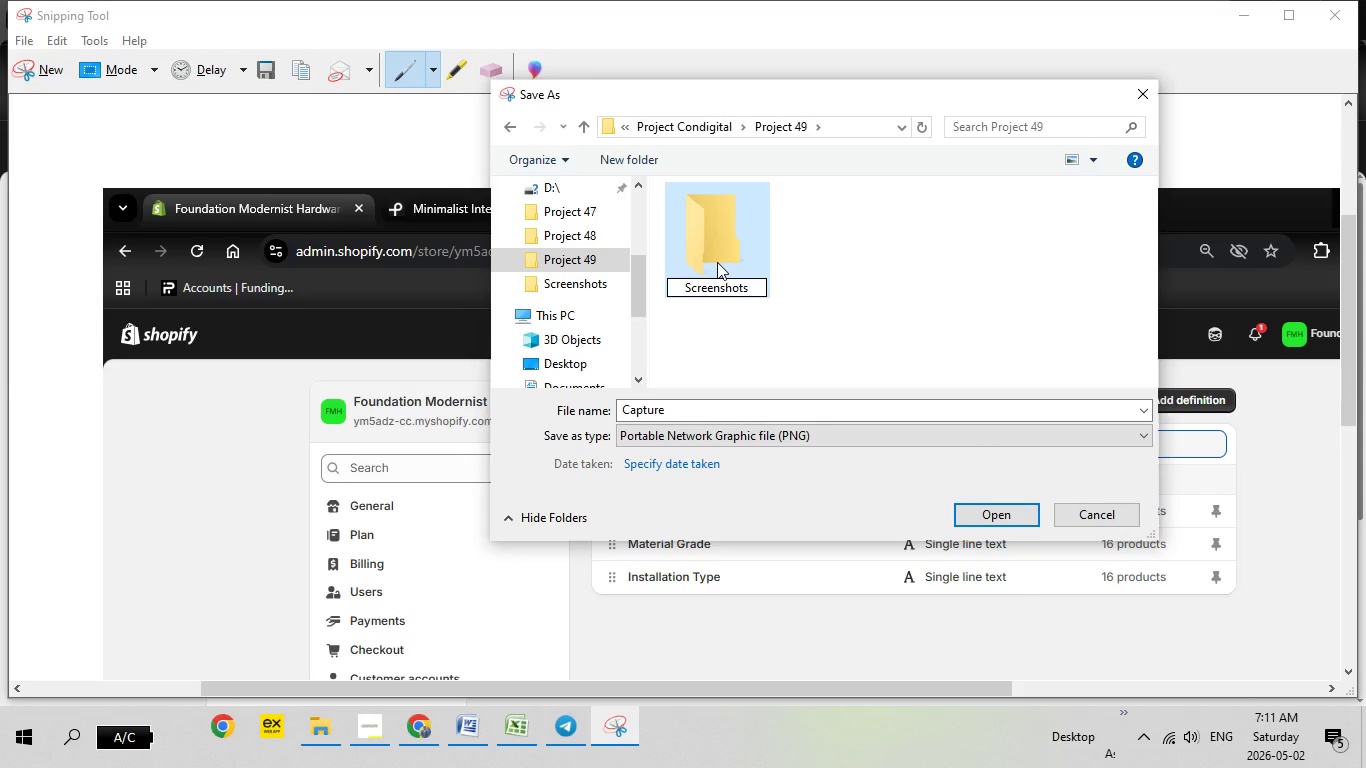 
double_click([717, 262])
 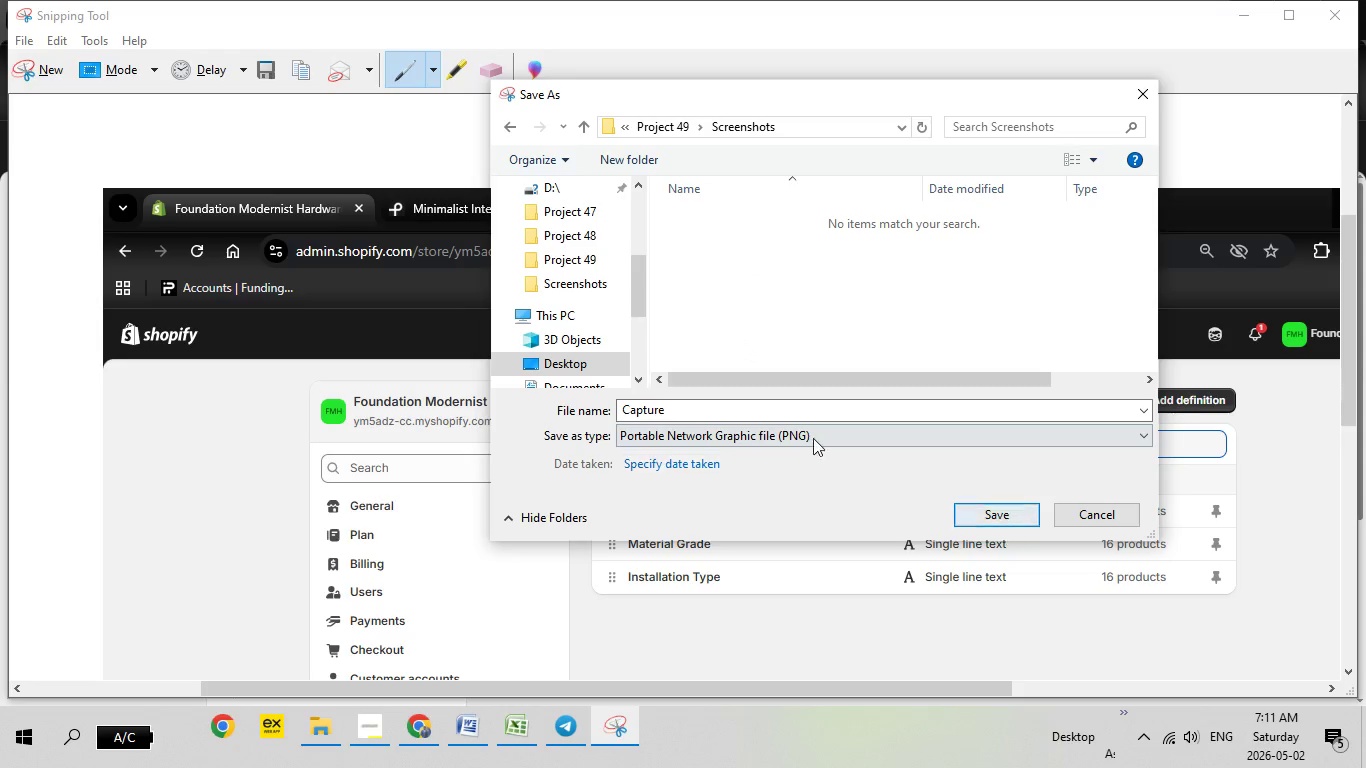 
left_click([731, 407])
 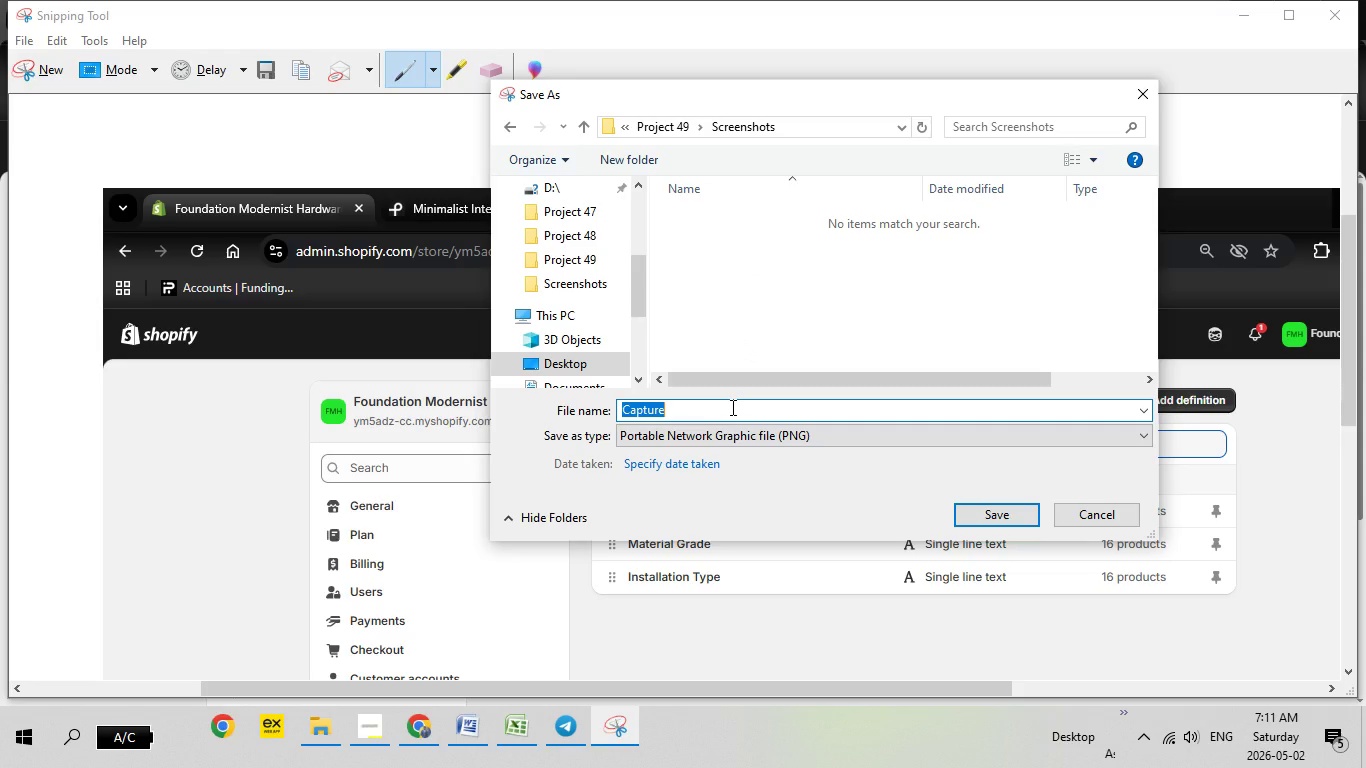 
type(metafield-config)
 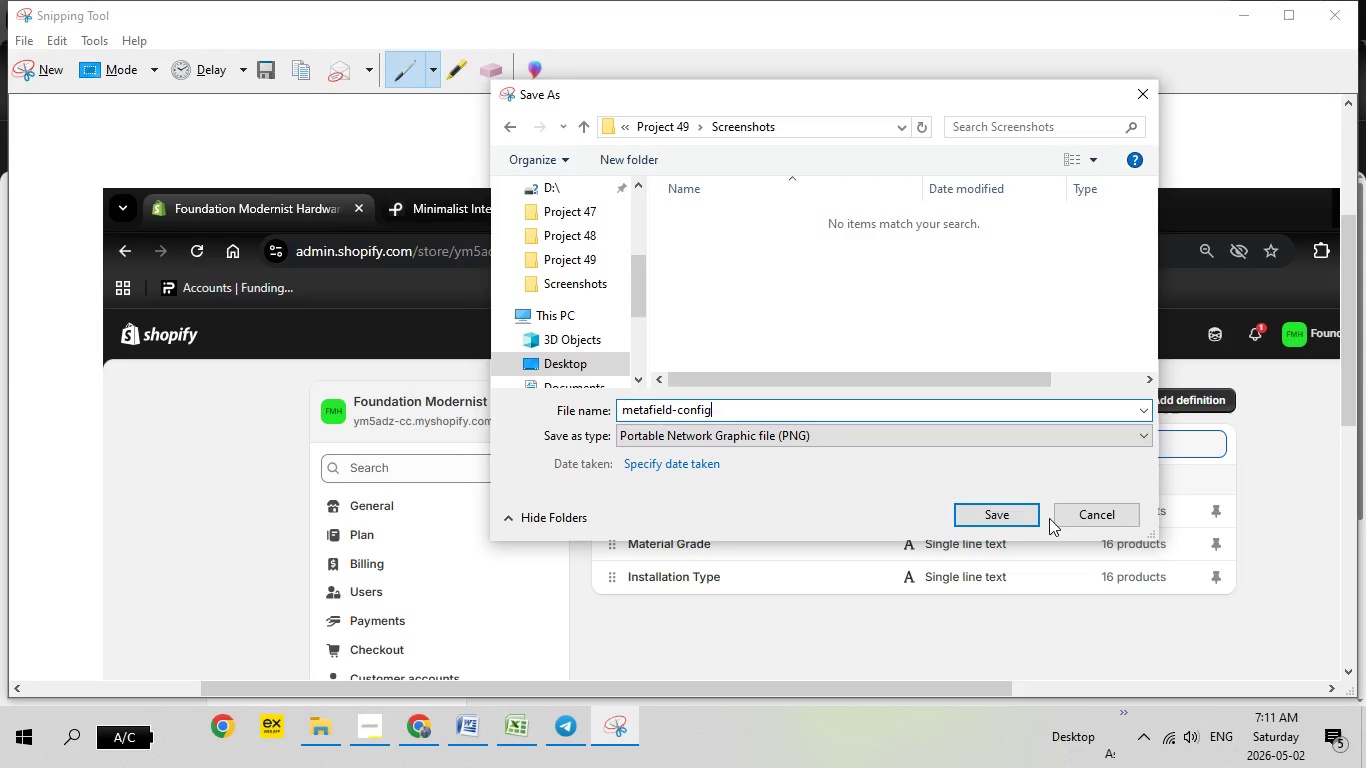 
left_click([995, 516])
 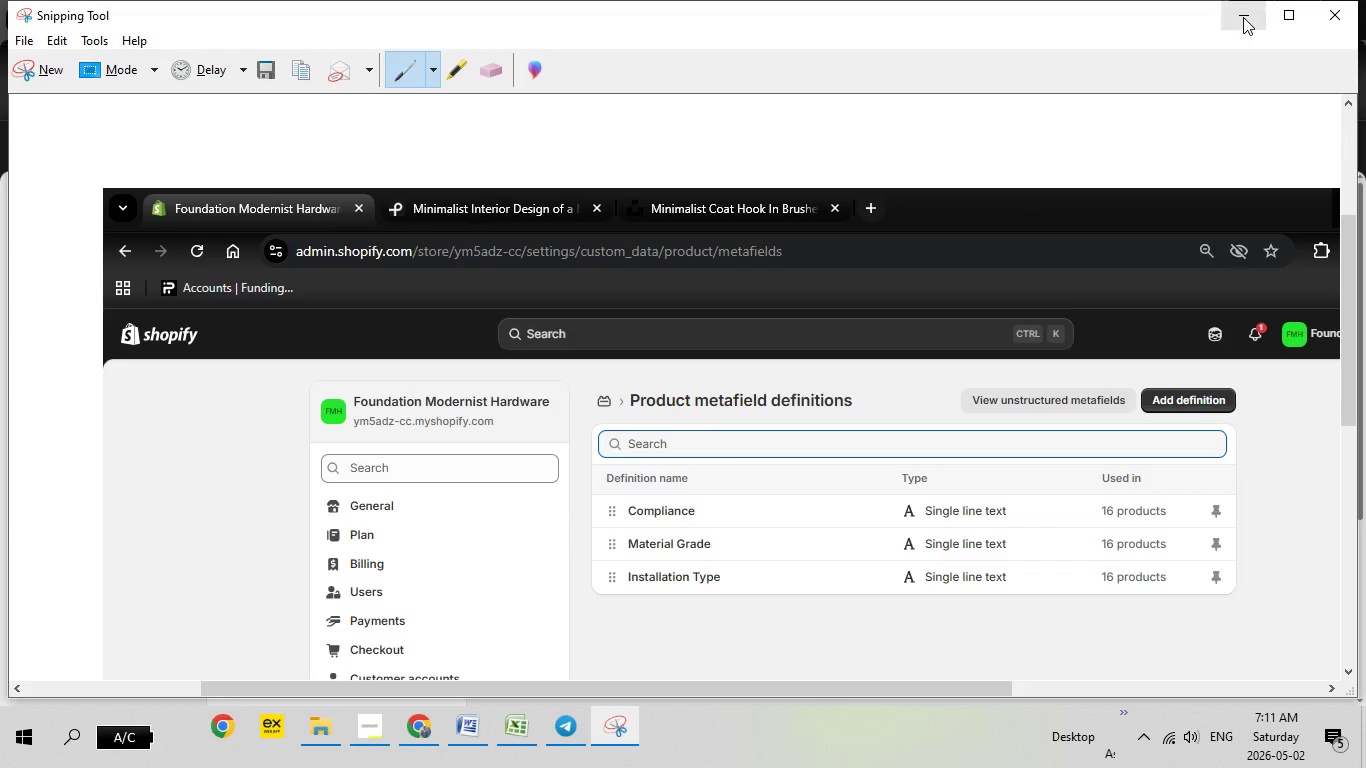 
left_click([1242, 17])
 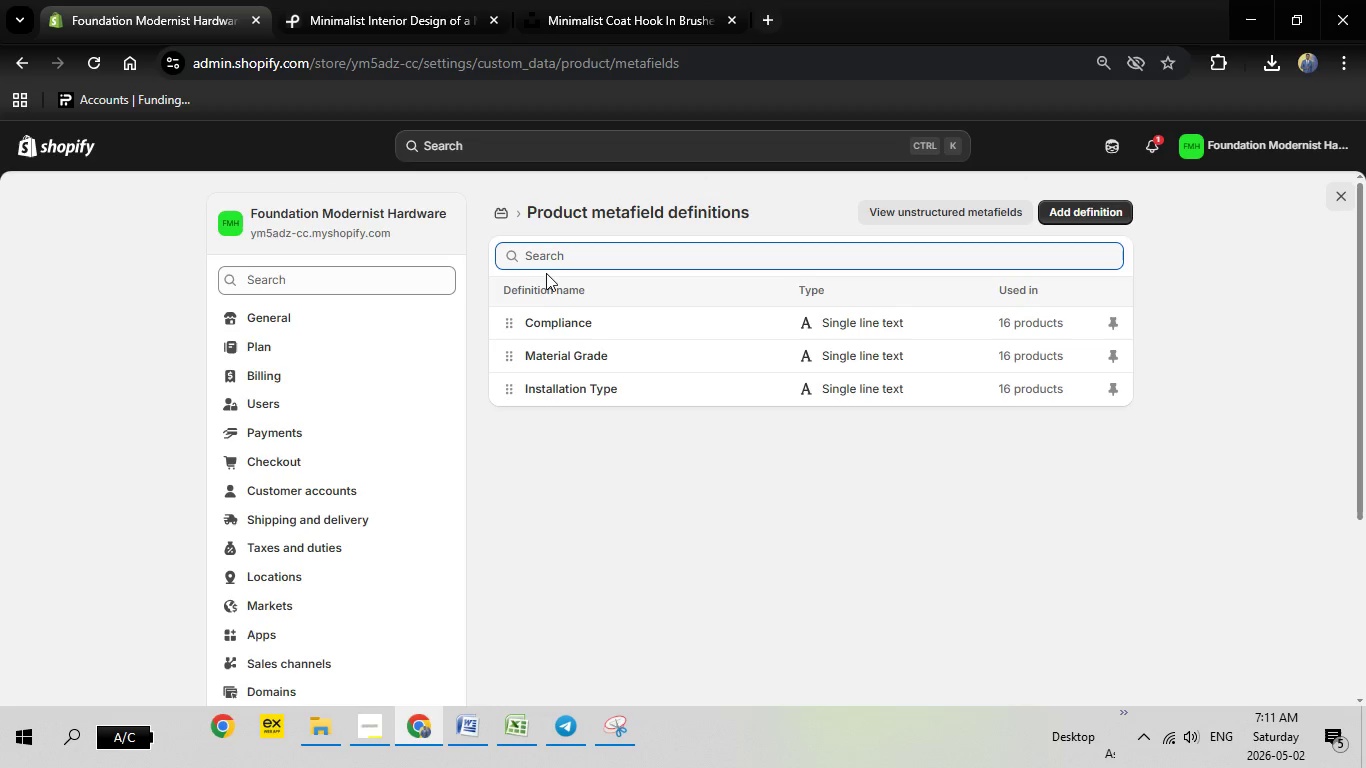 
wait(14.45)
 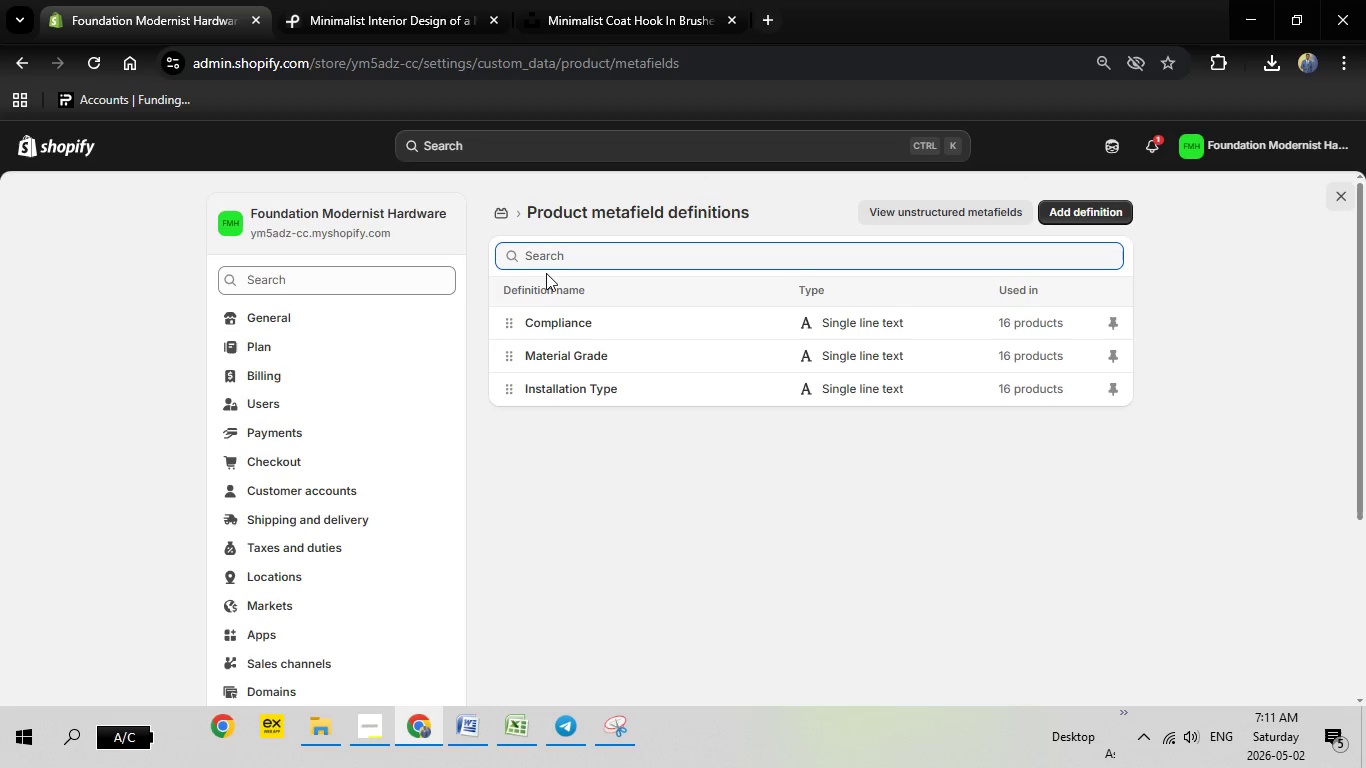 
left_click([1340, 192])
 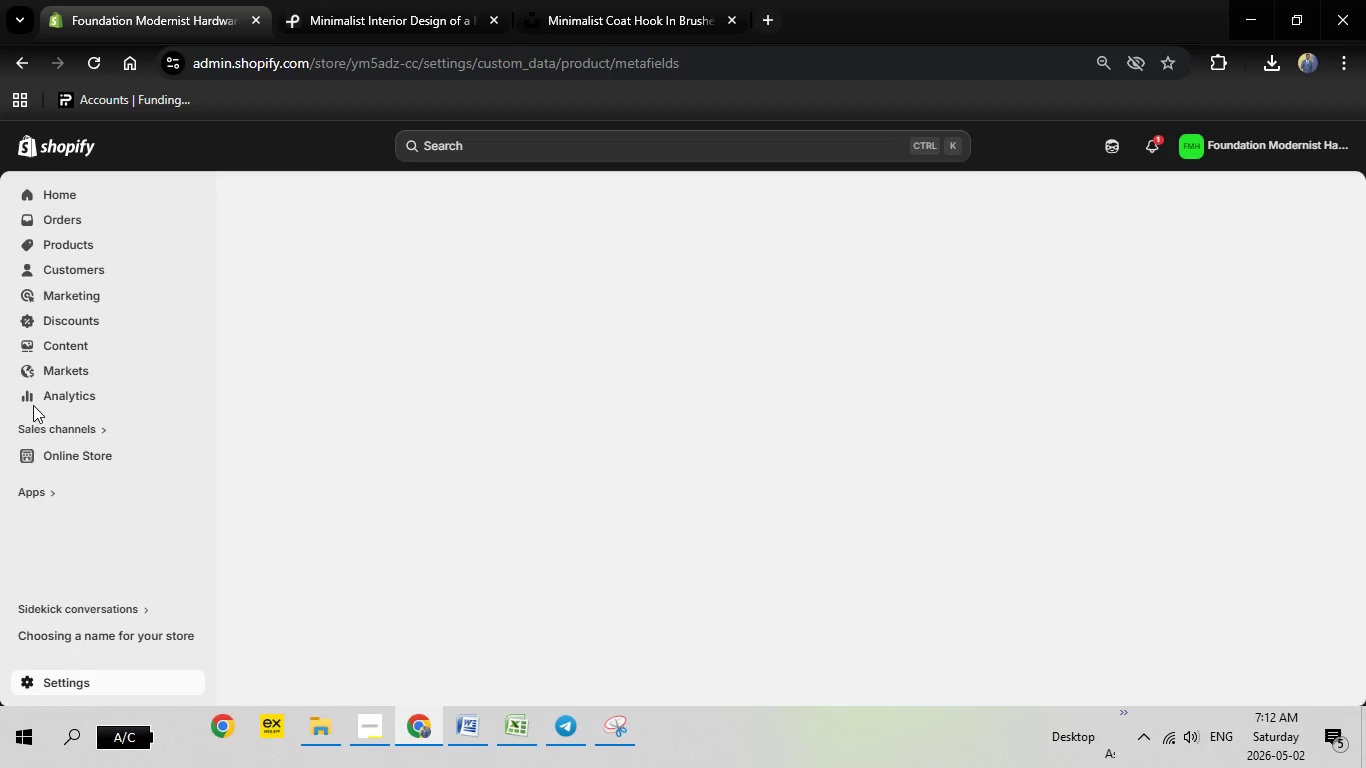 
mouse_move([20, 429])
 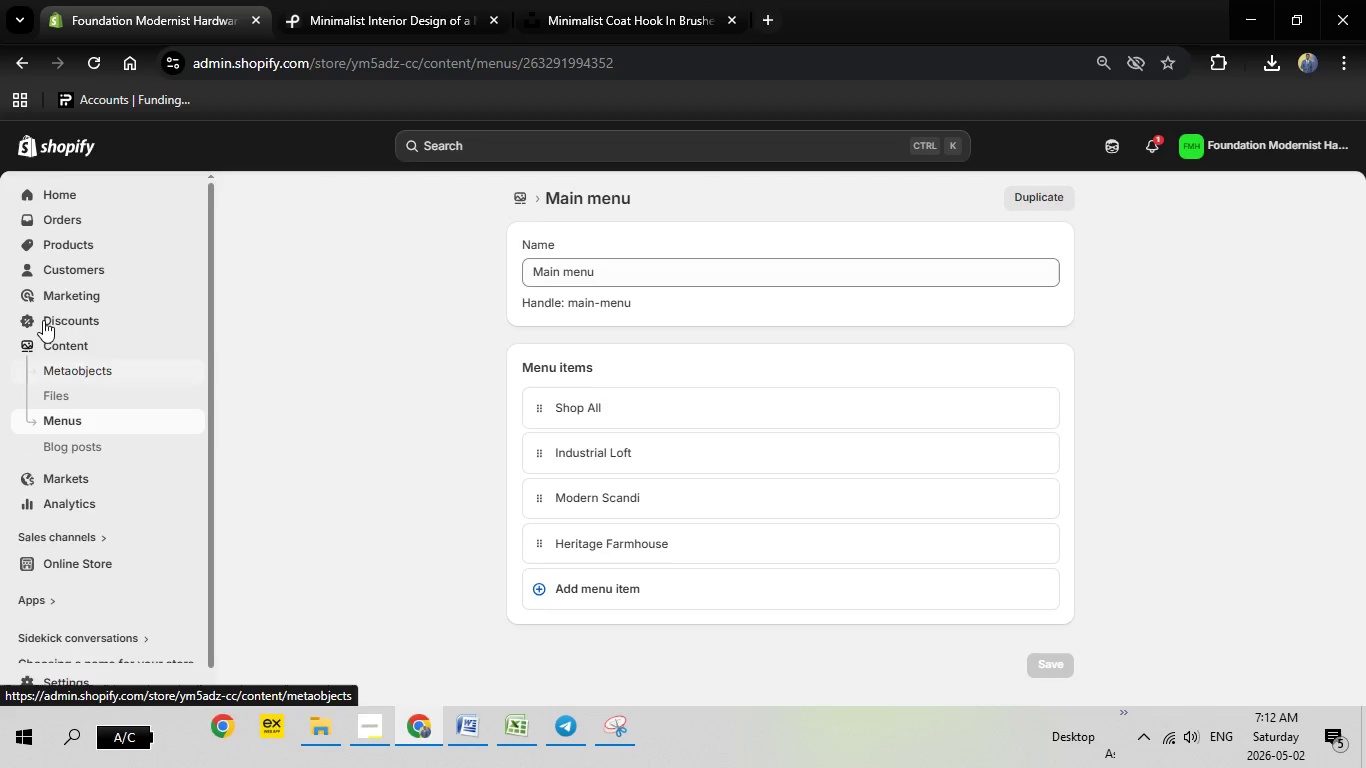 
left_click([76, 240])
 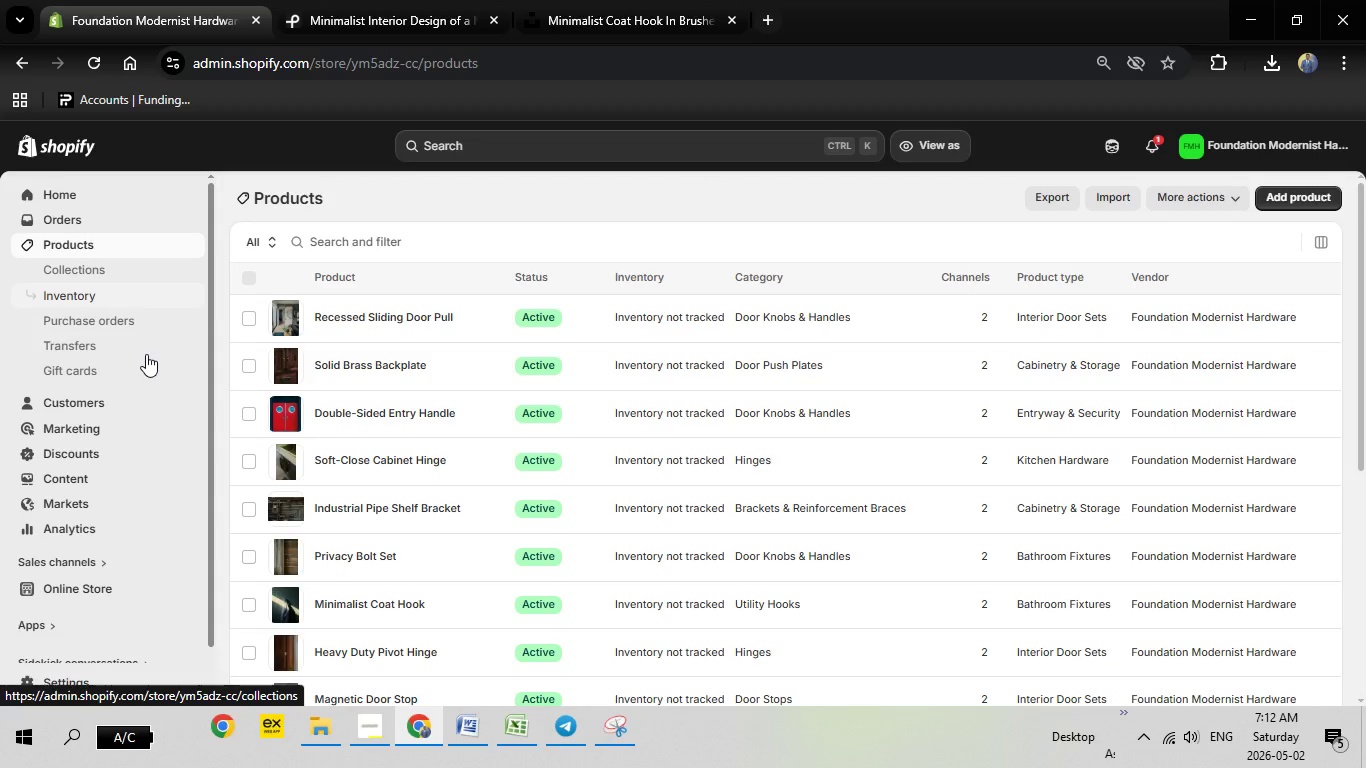 
wait(7.67)
 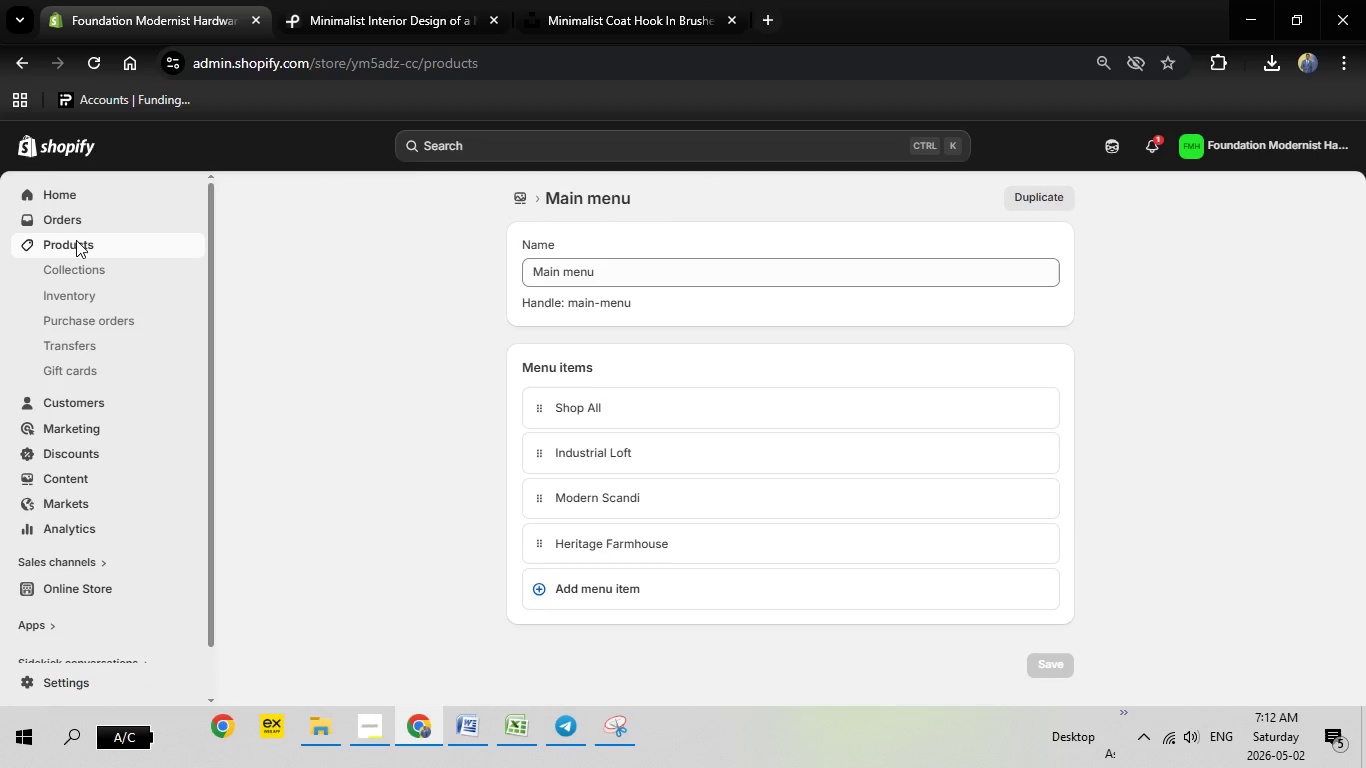 
scroll: coordinate [497, 579], scroll_direction: down, amount: 10.0
 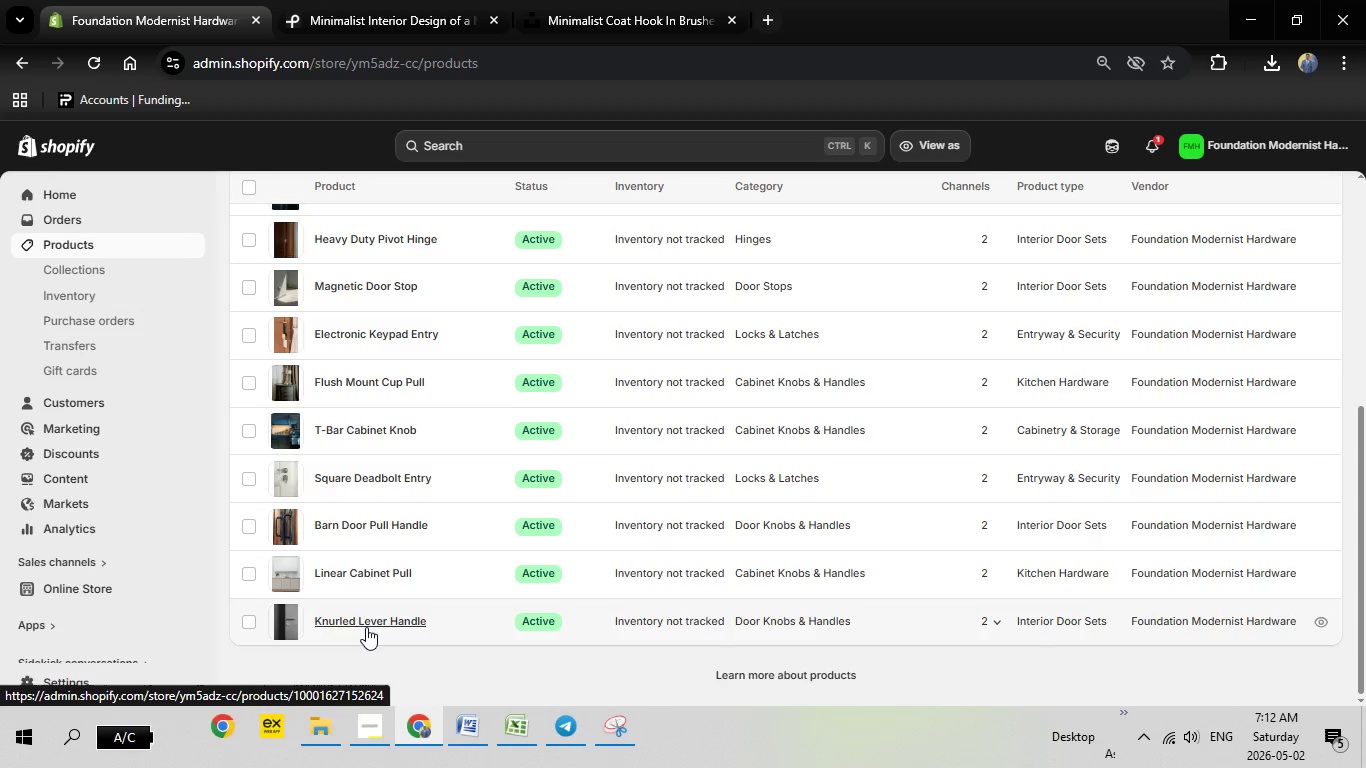 
left_click([366, 627])
 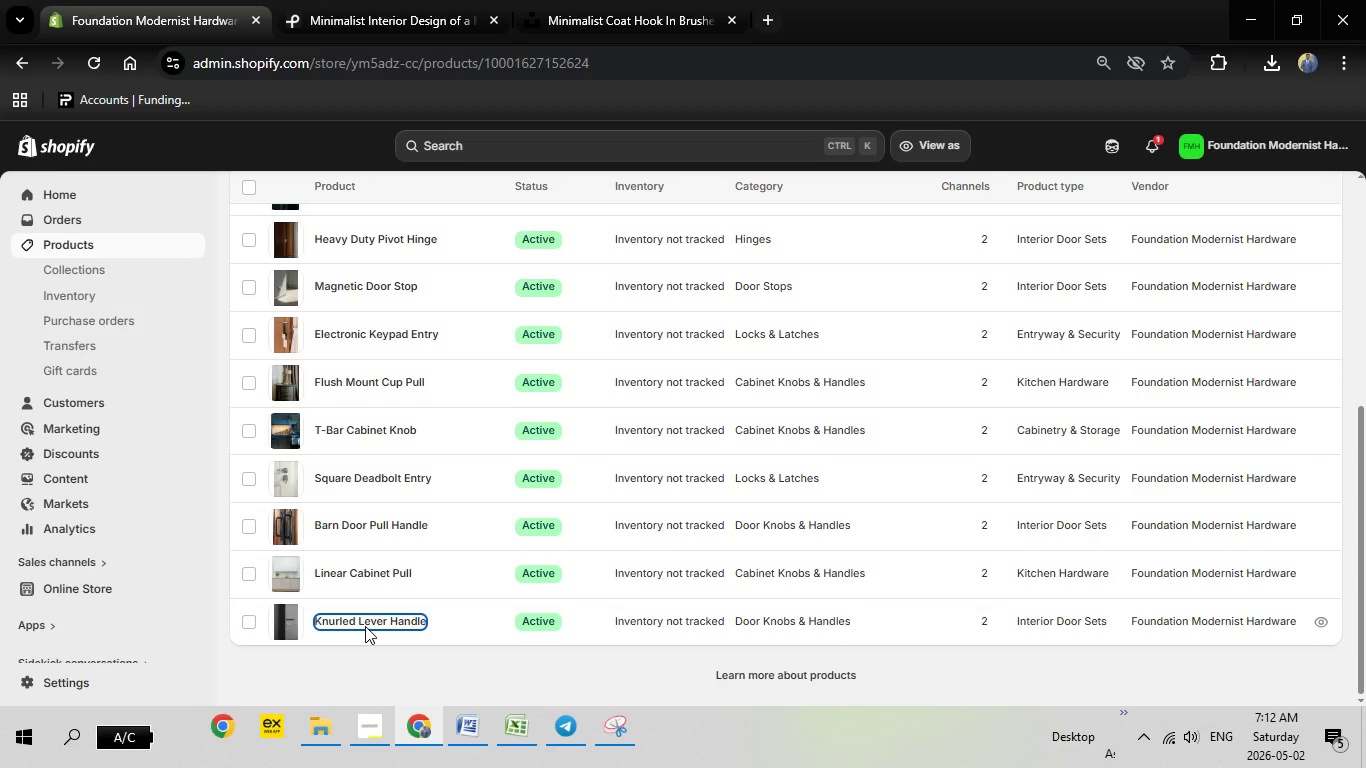 
wait(10.23)
 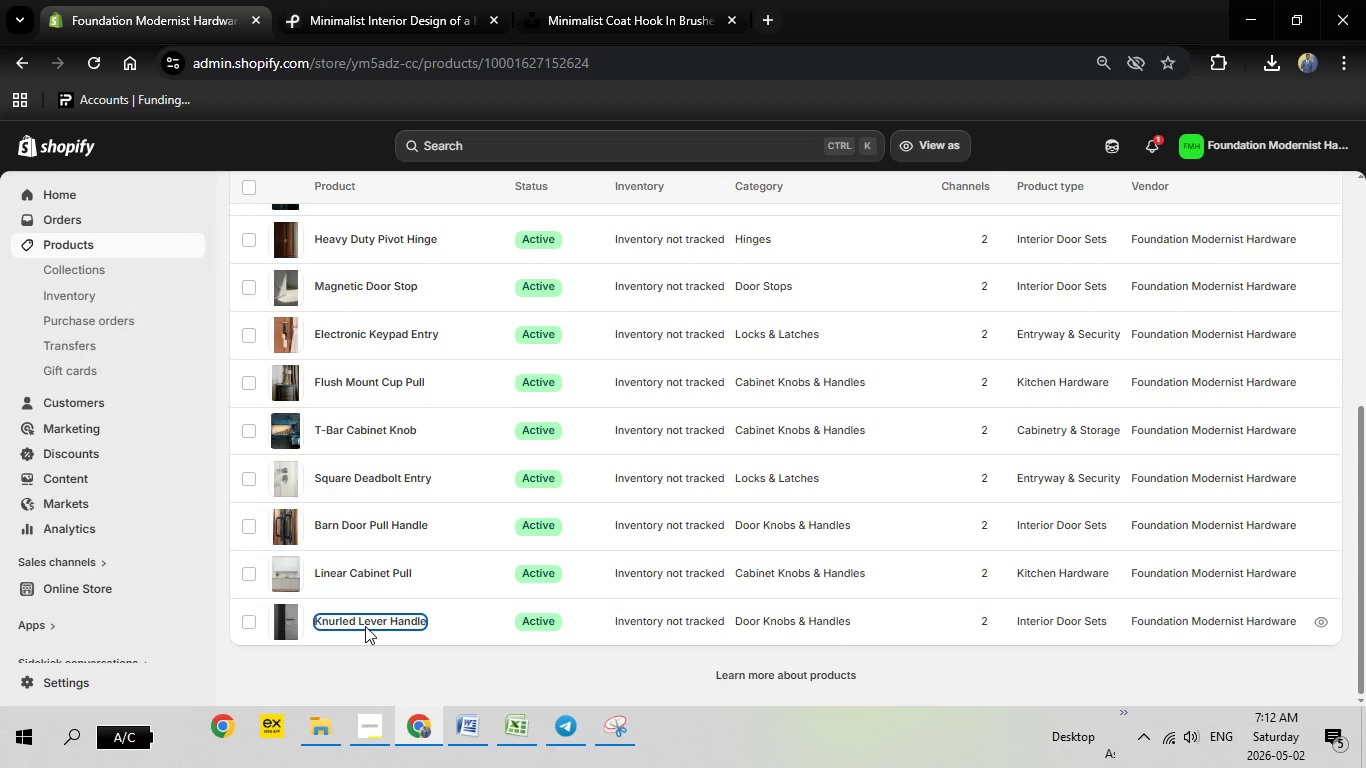 
scroll: coordinate [660, 593], scroll_direction: down, amount: 11.0
 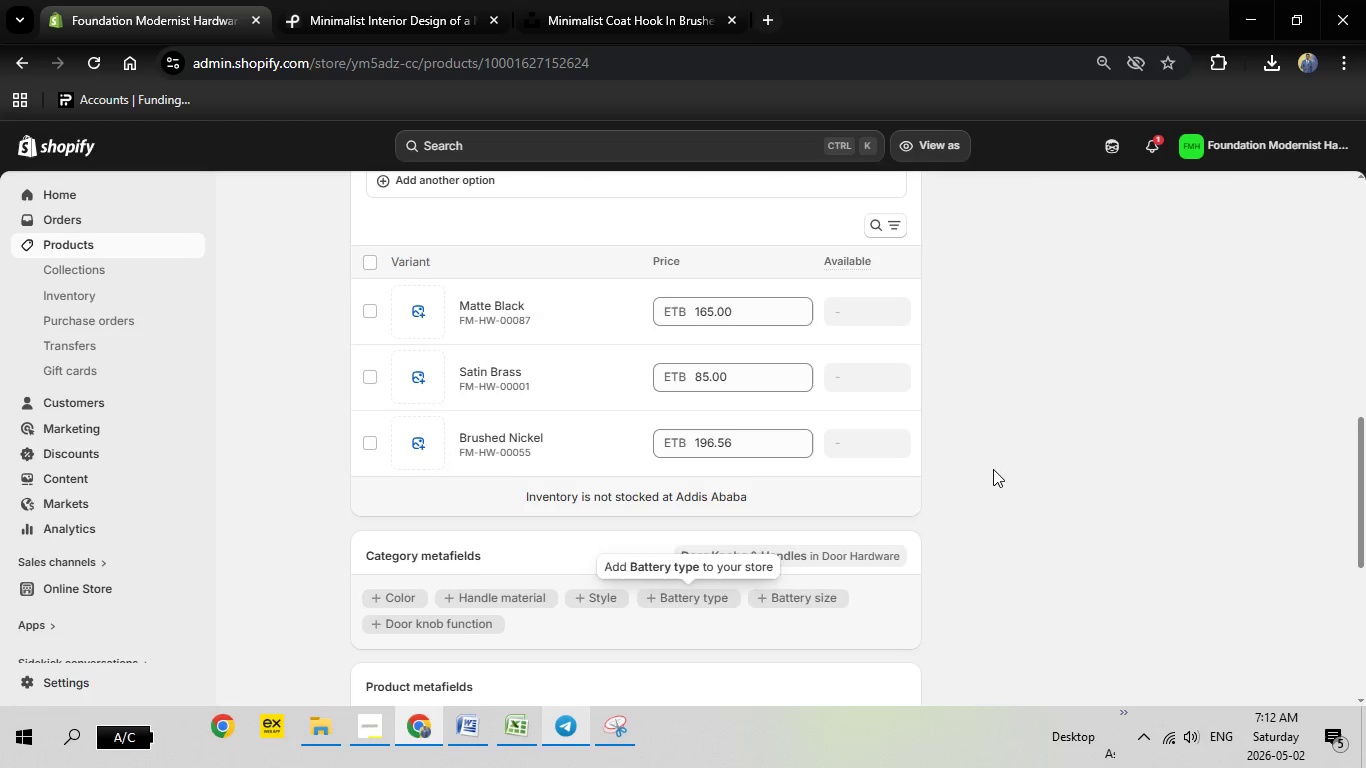 
scroll: coordinate [993, 469], scroll_direction: none, amount: 0.0
 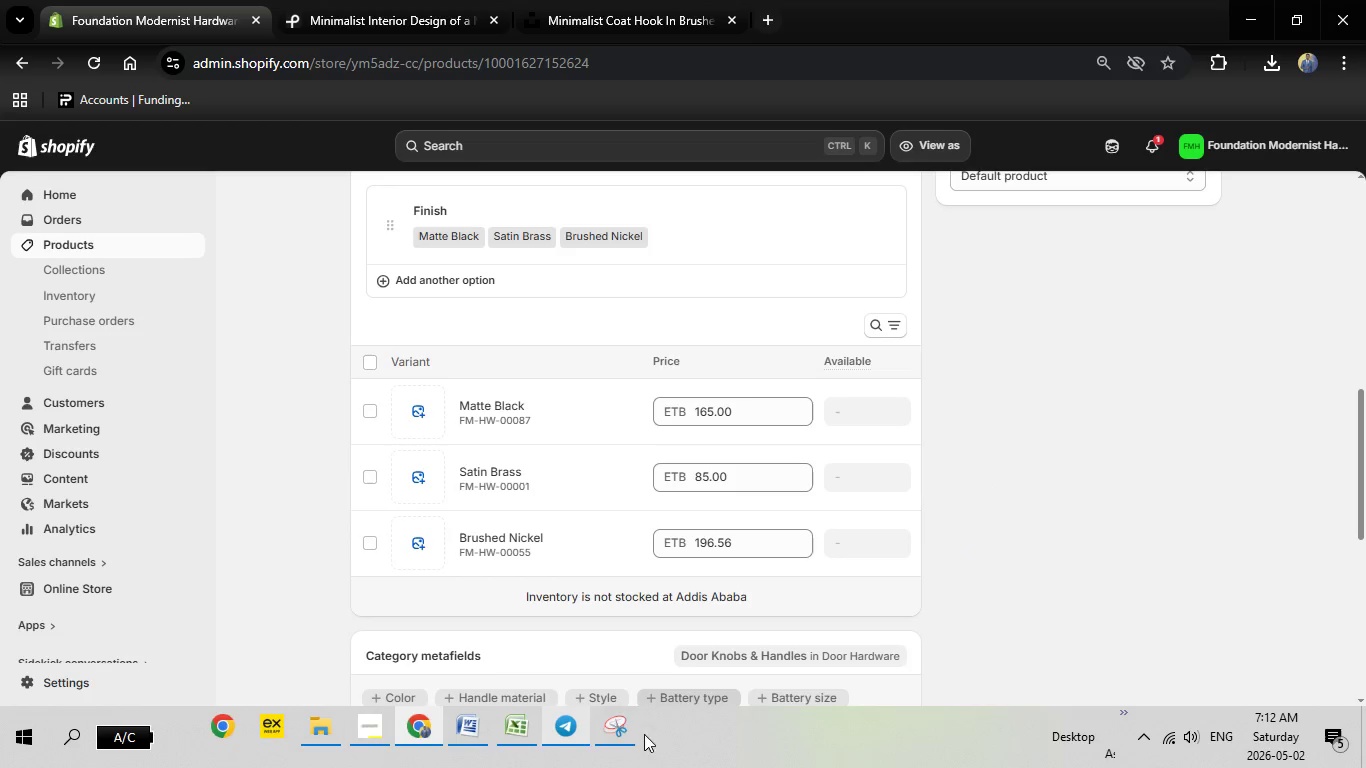 
left_click([617, 734])
 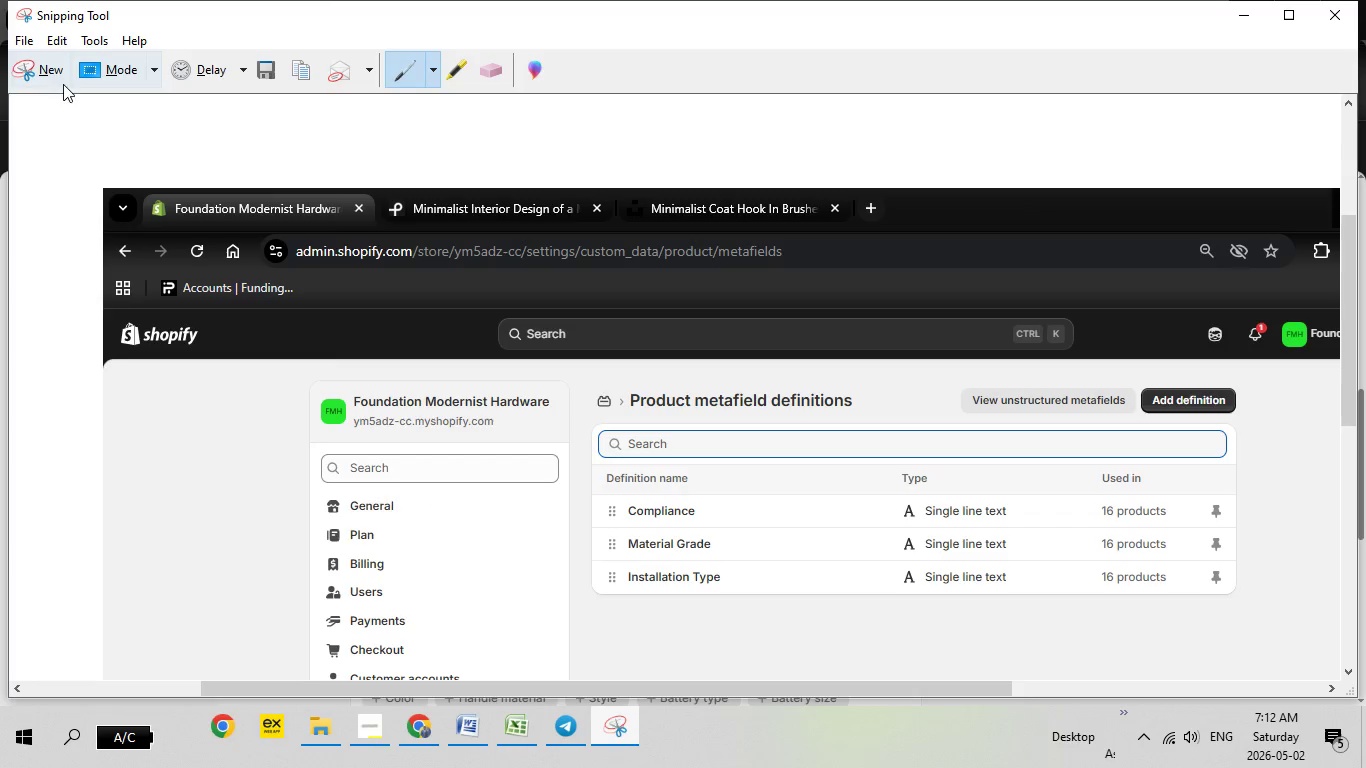 
left_click([46, 74])
 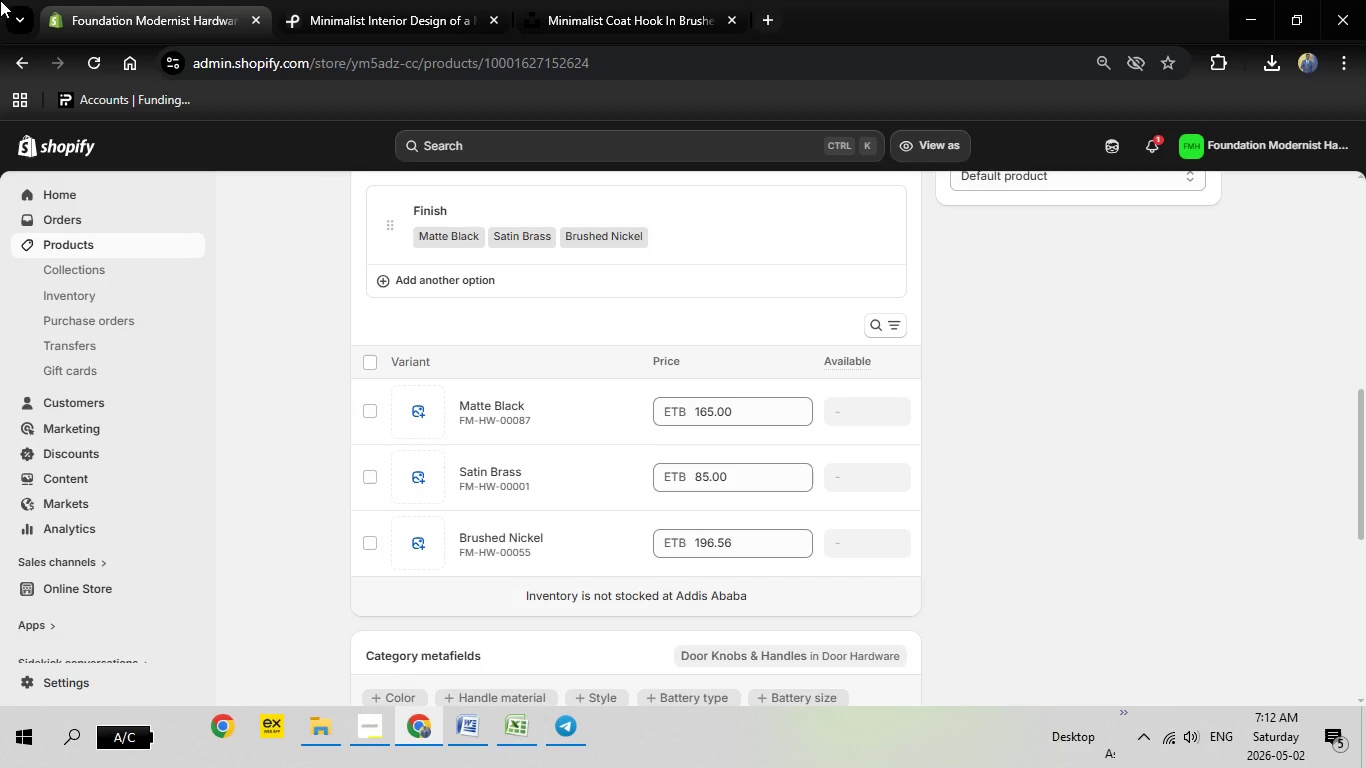 
left_click_drag(start_coordinate=[0, 0], to_coordinate=[769, 389])
 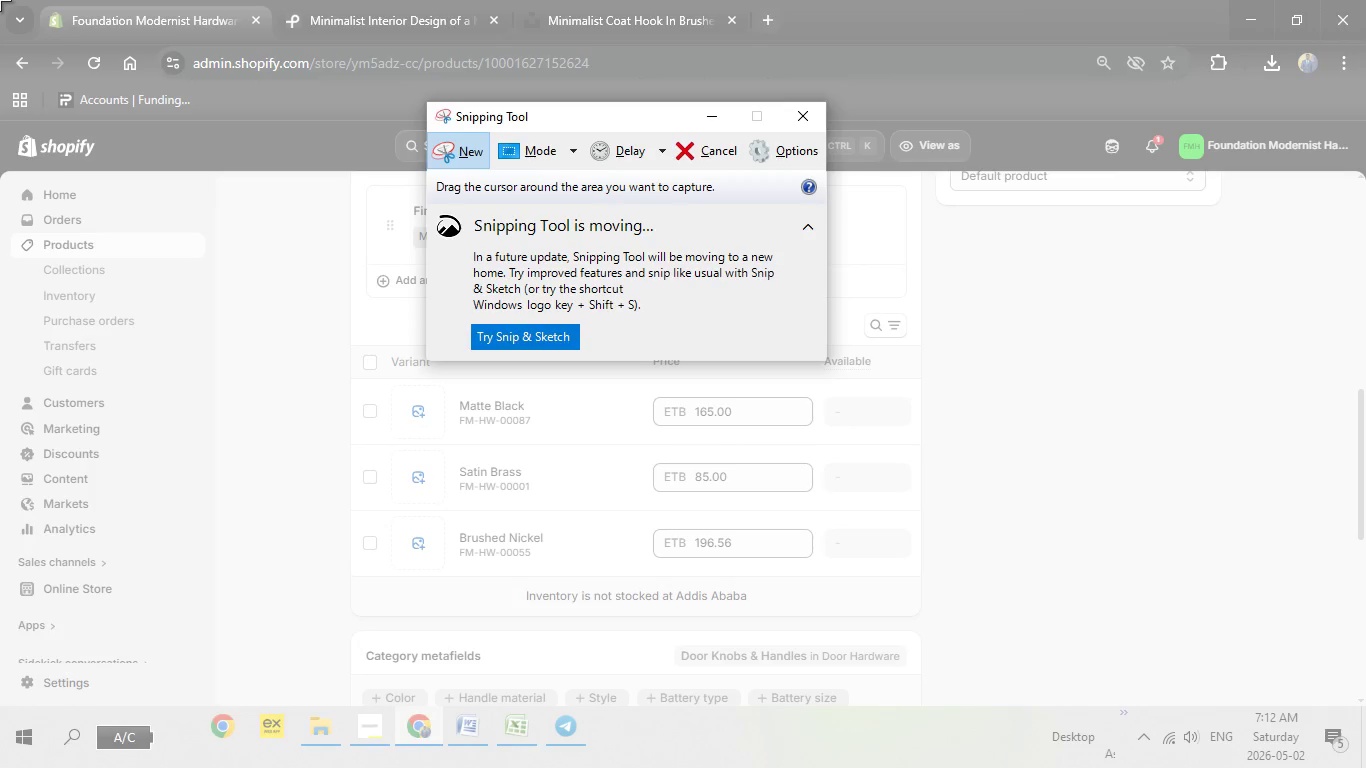 
left_click_drag(start_coordinate=[0, 0], to_coordinate=[1365, 767])
 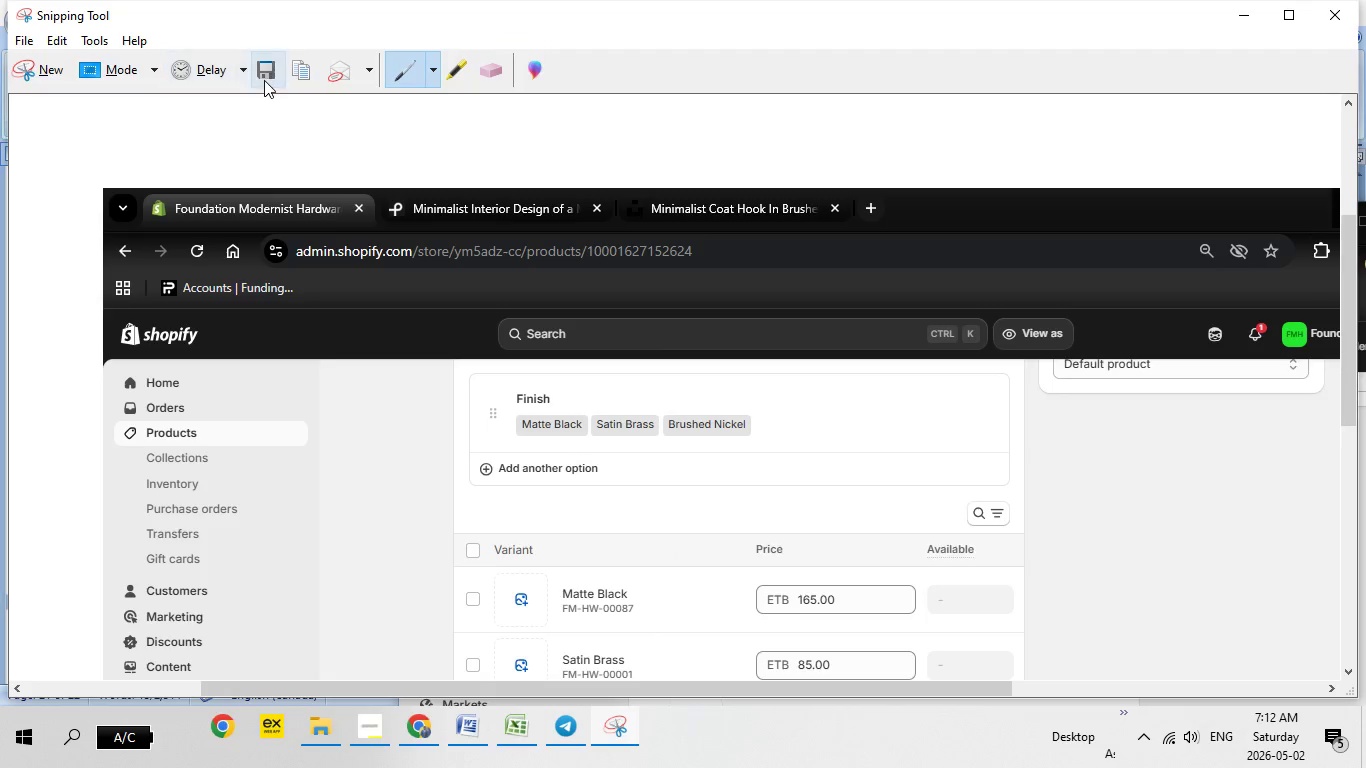 
left_click([264, 80])
 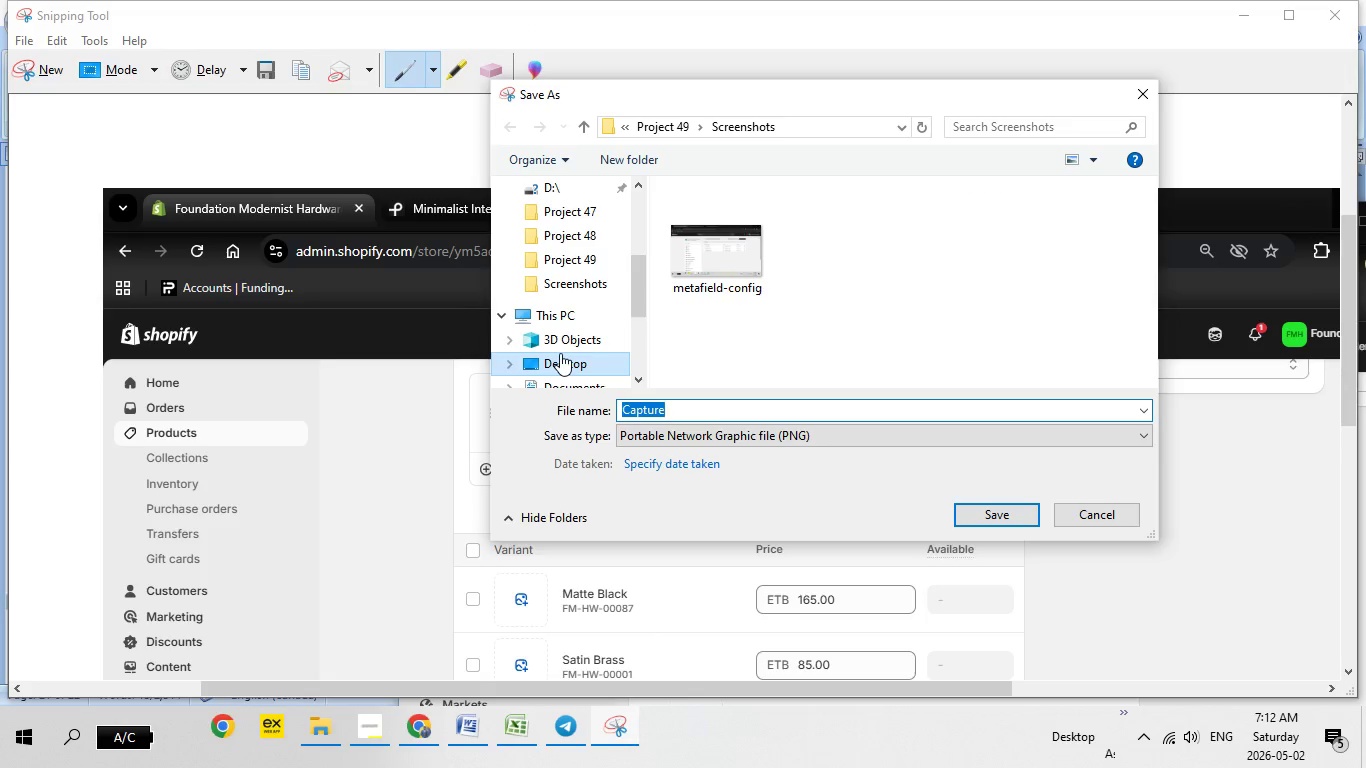 
type(variant-matrix)
 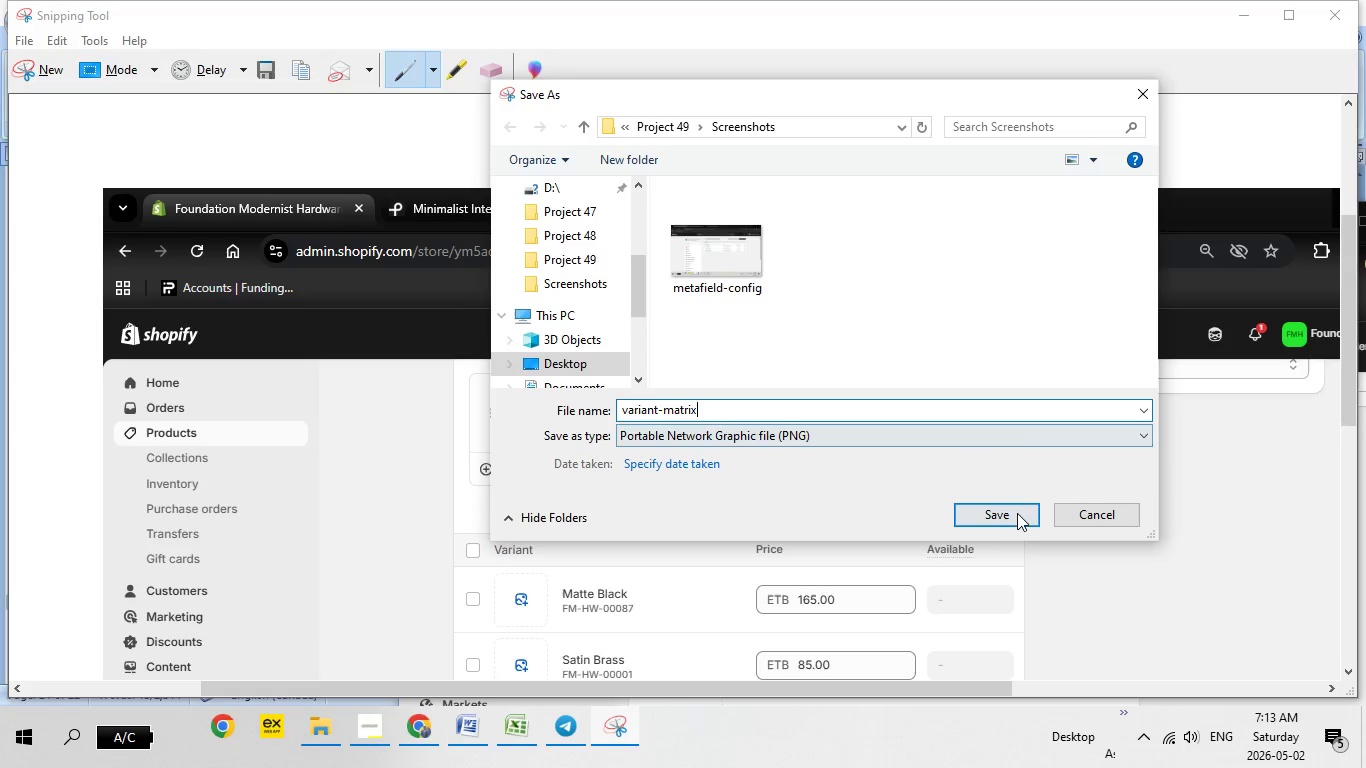 
left_click([1000, 514])
 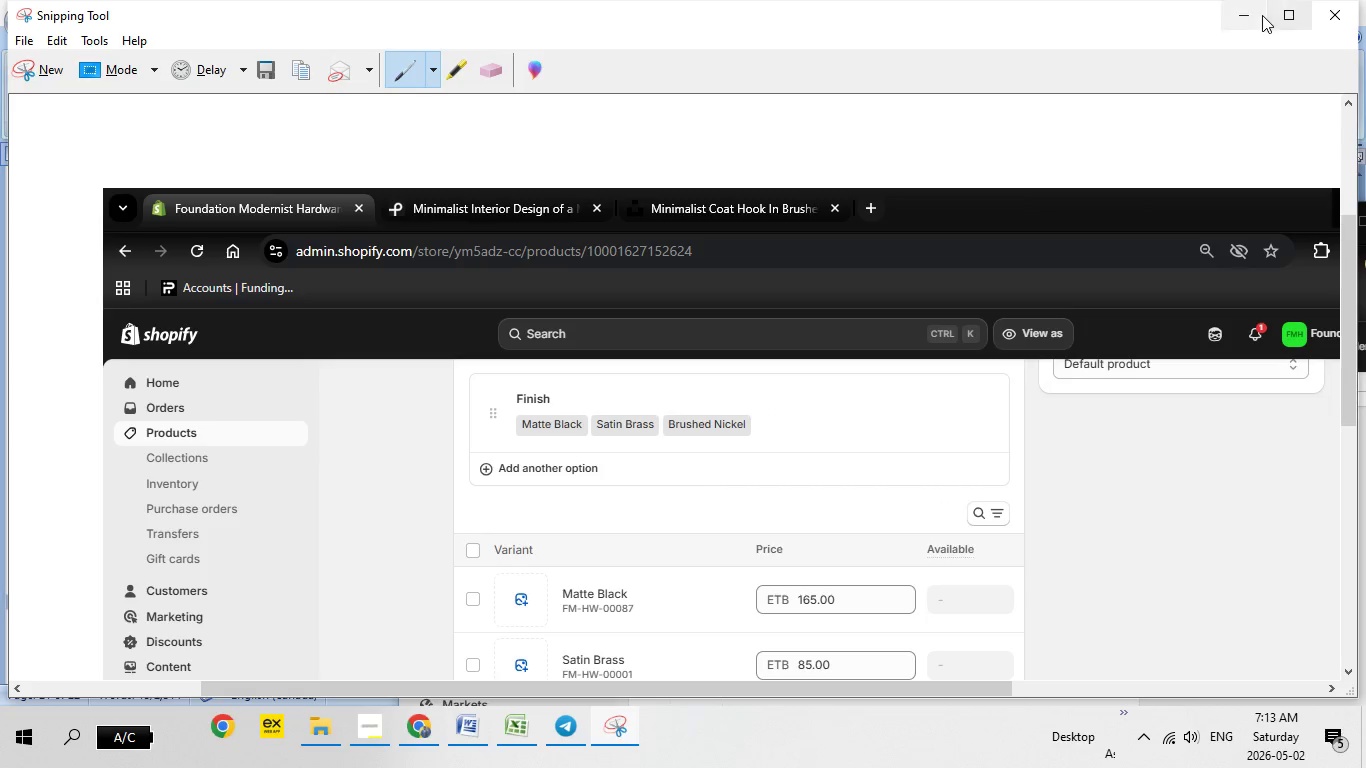 
left_click([1257, 15])
 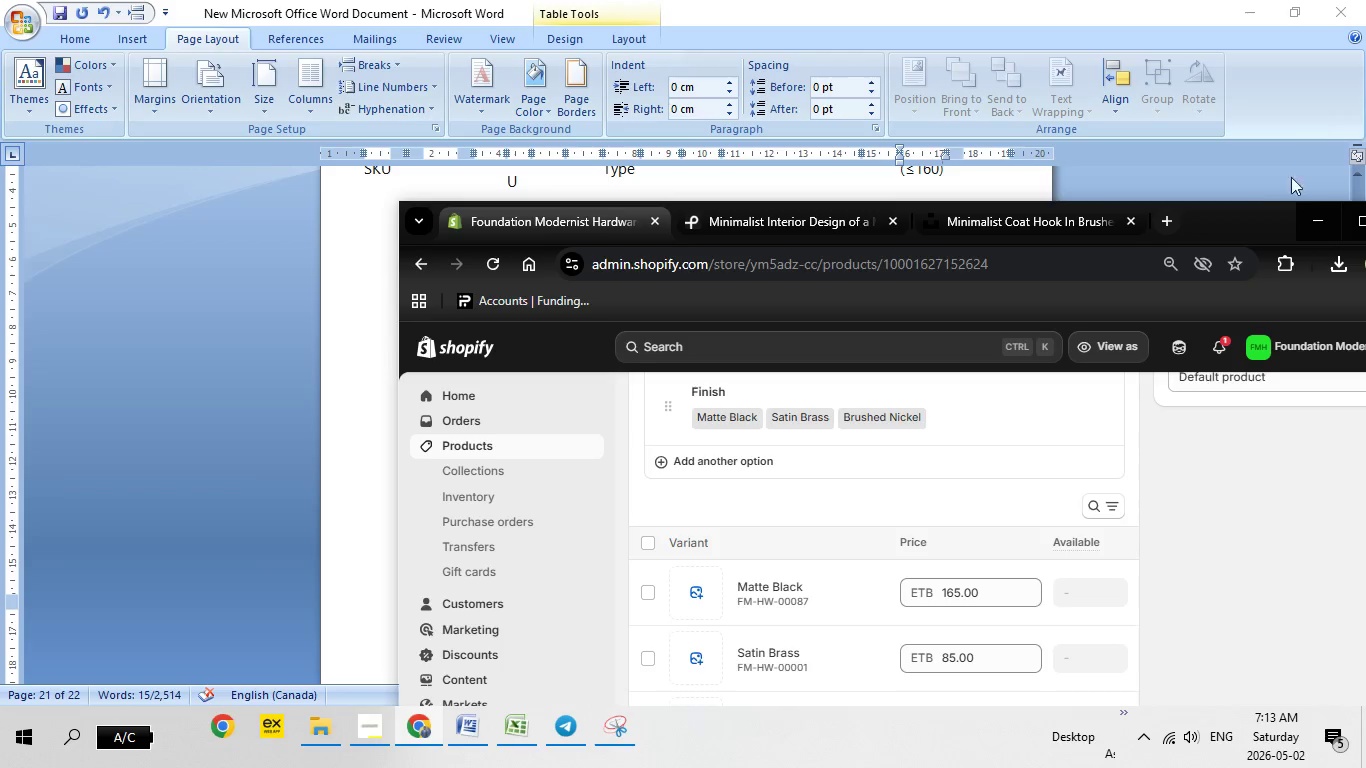 
left_click([1313, 219])
 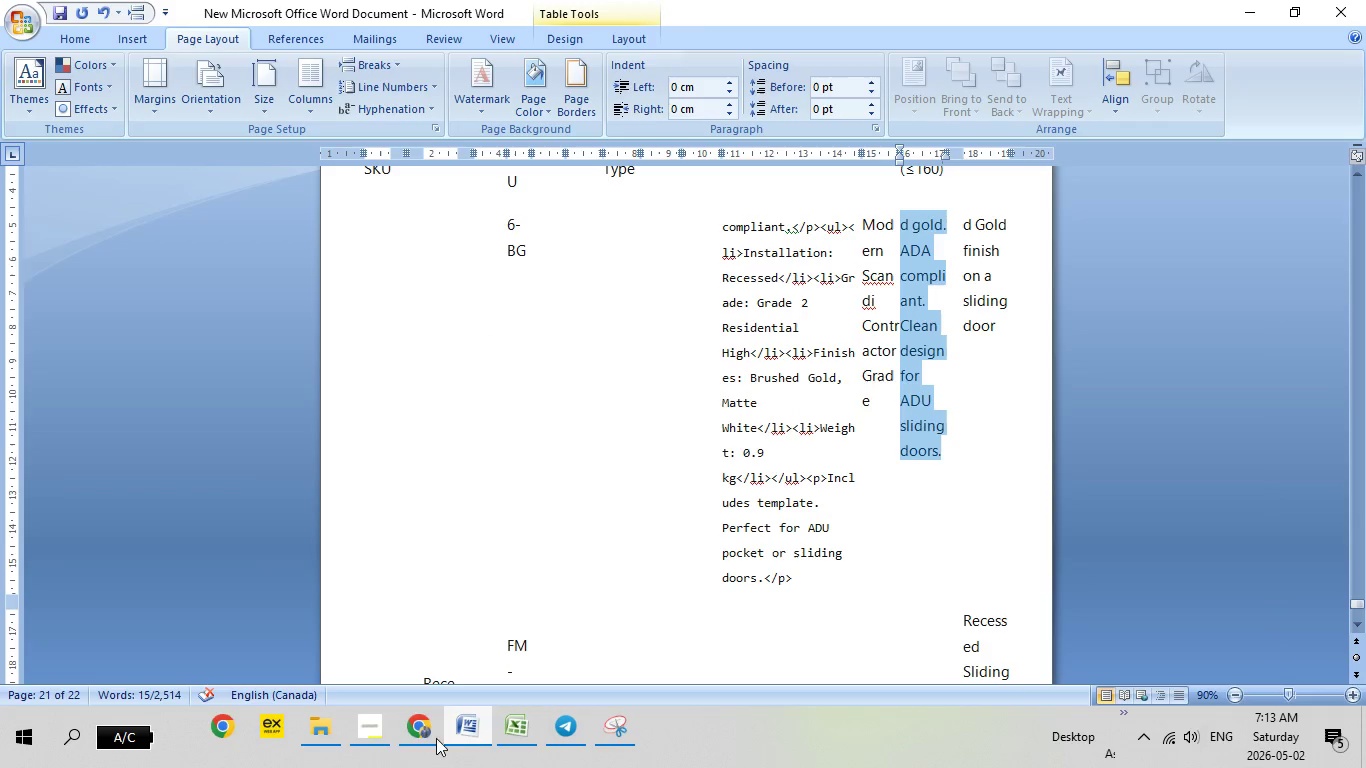 
left_click([429, 733])
 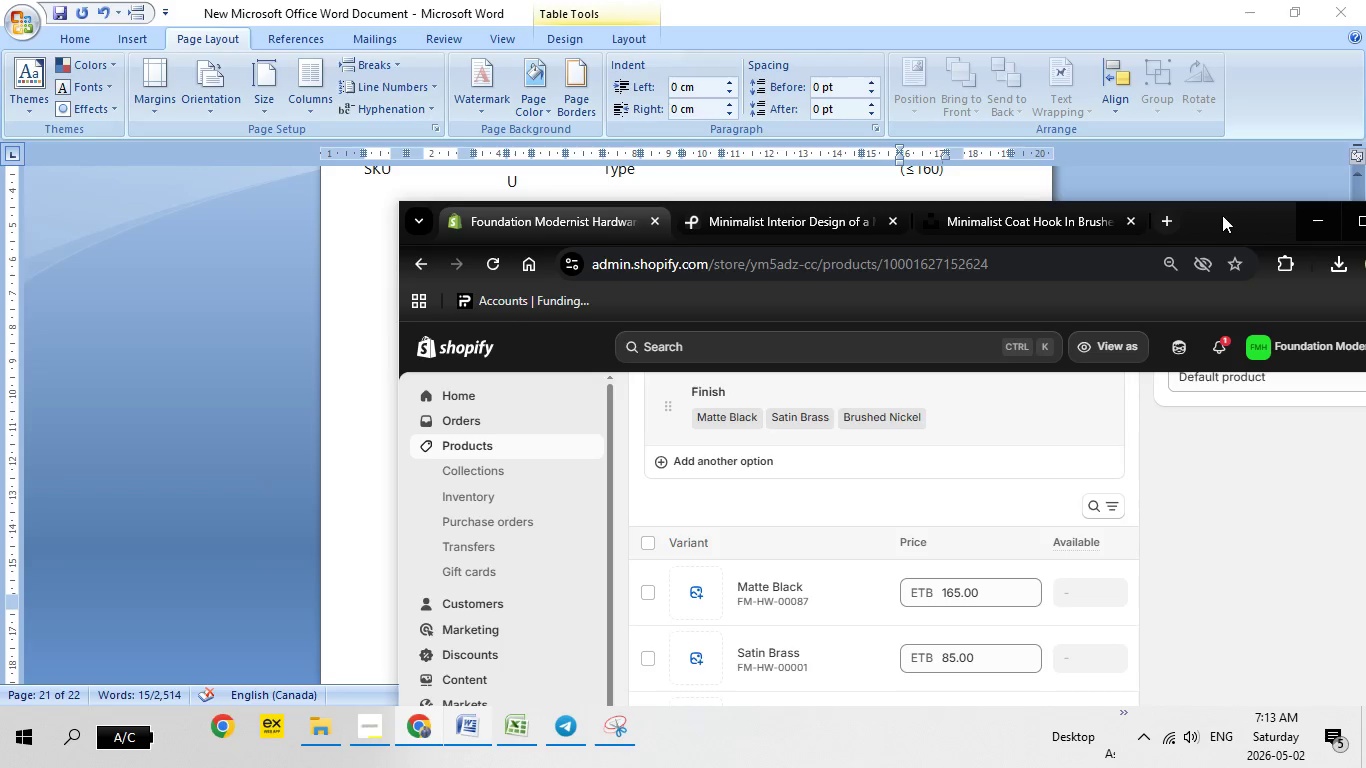 
left_click_drag(start_coordinate=[1232, 215], to_coordinate=[485, 47])
 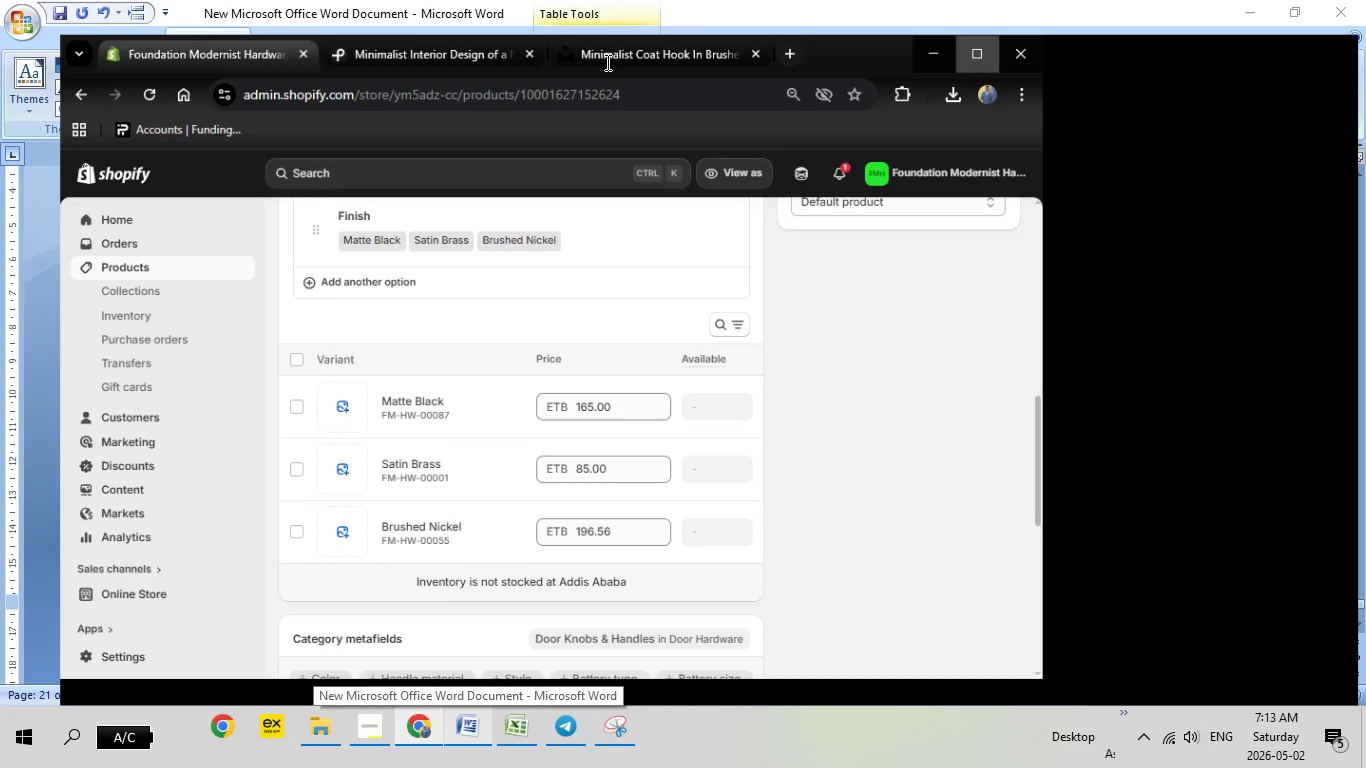 
left_click([606, 62])
 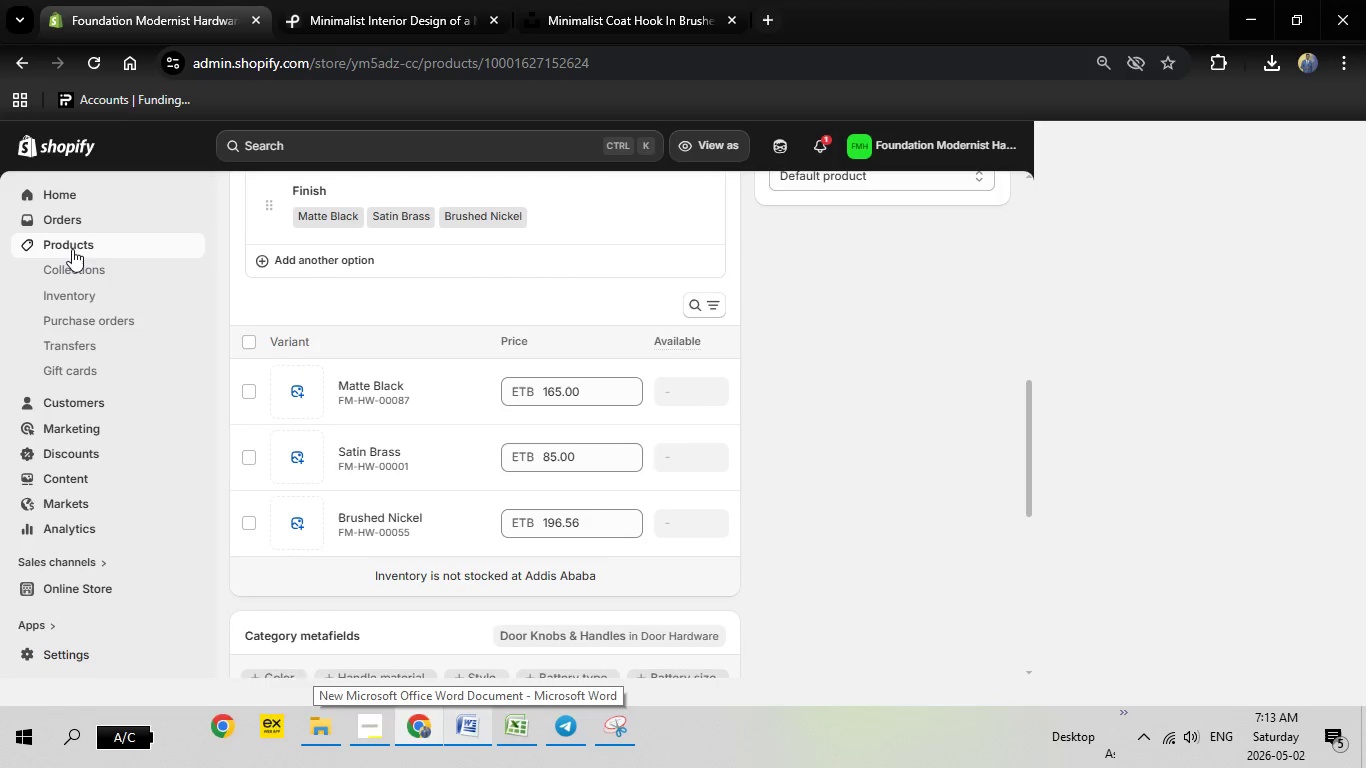 
left_click([96, 274])
 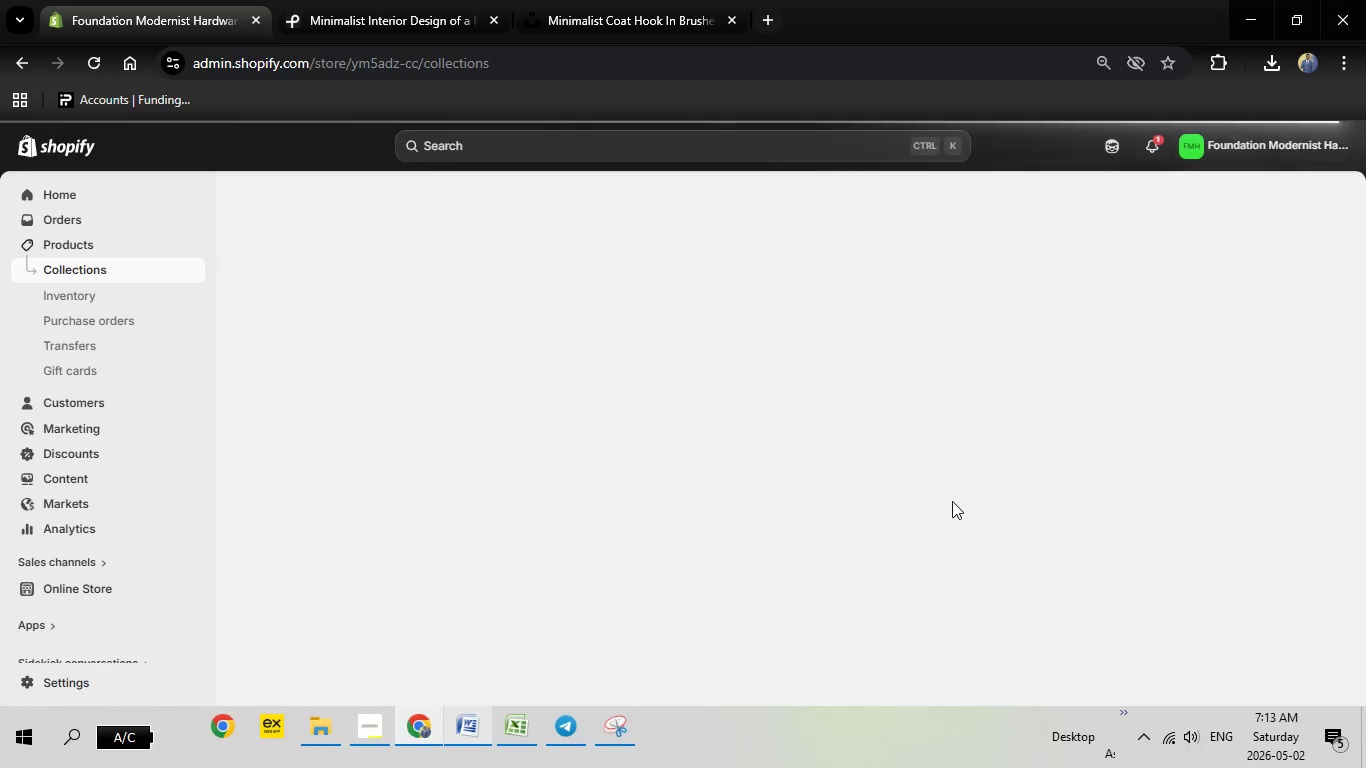 
wait(15.67)
 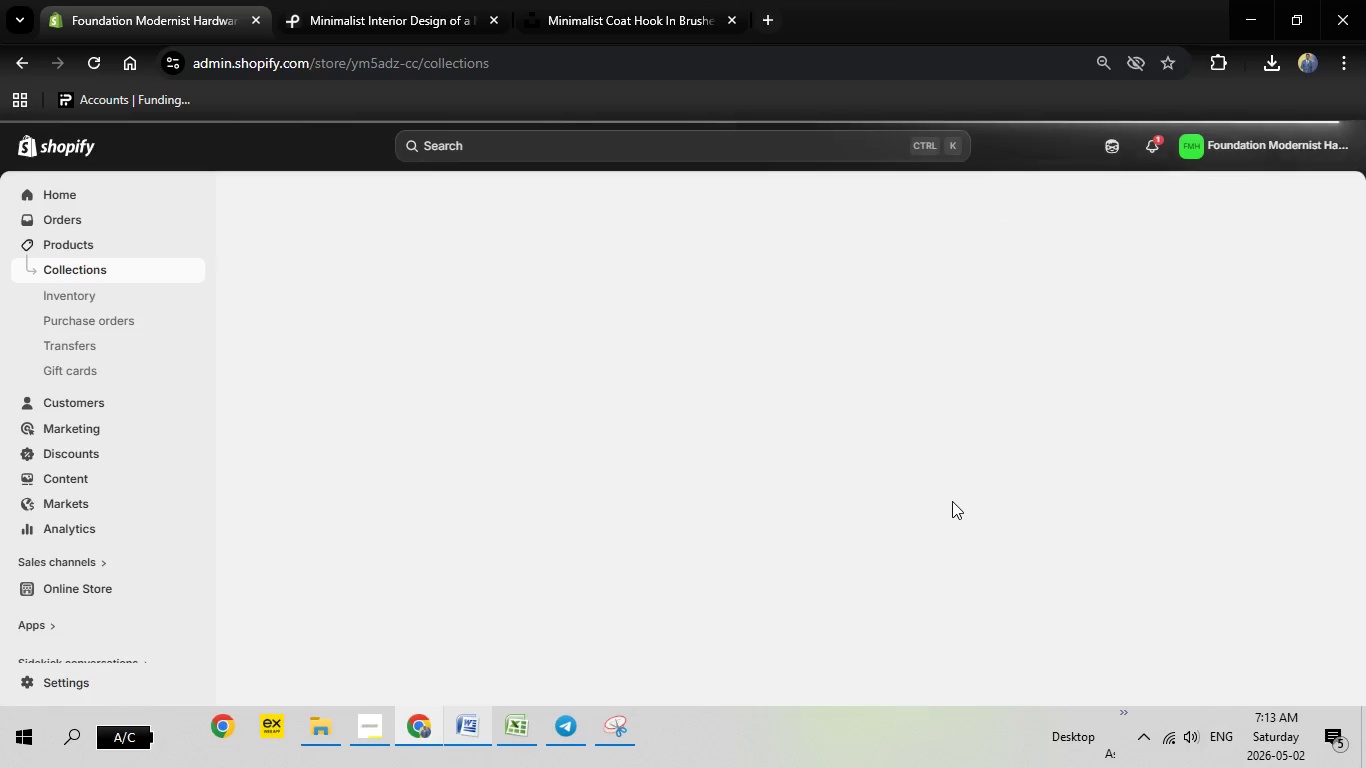 
scroll: coordinate [490, 413], scroll_direction: up, amount: 1.0
 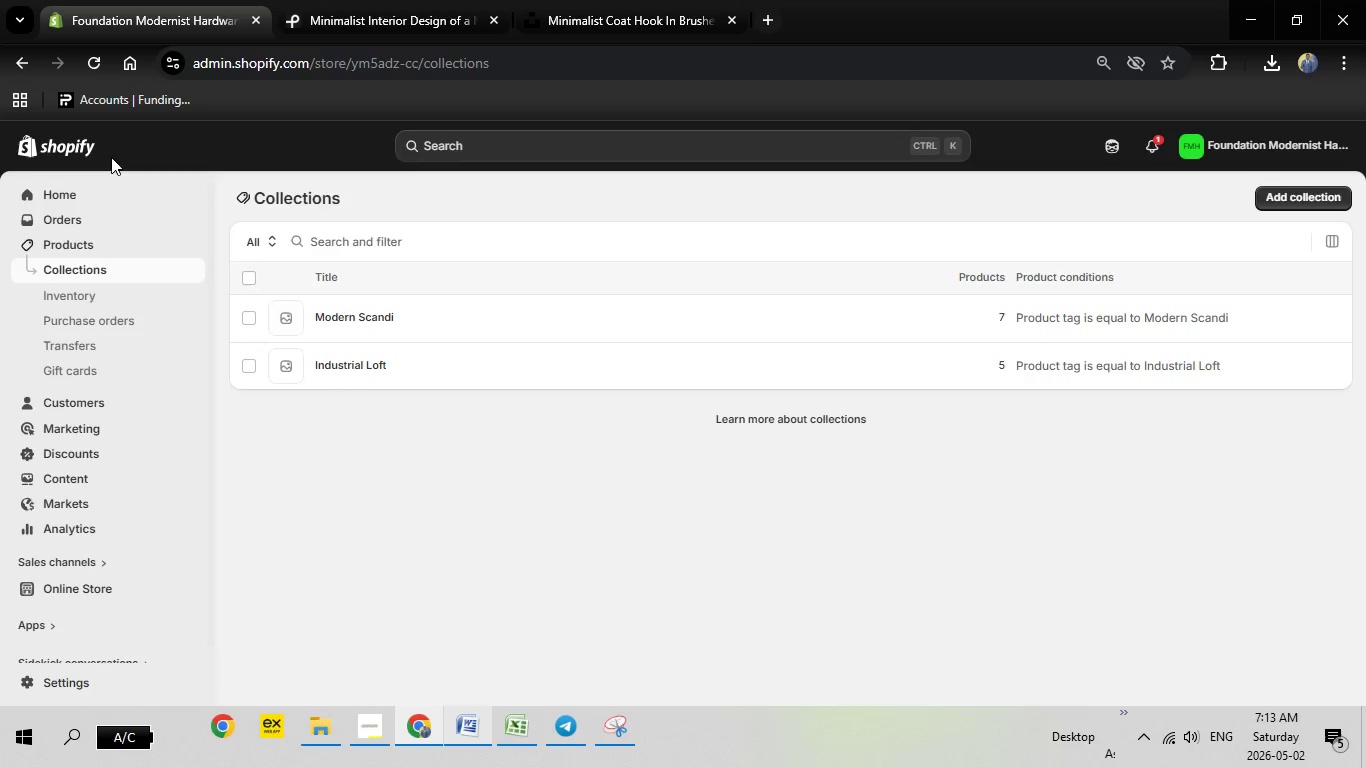 
left_click([90, 269])
 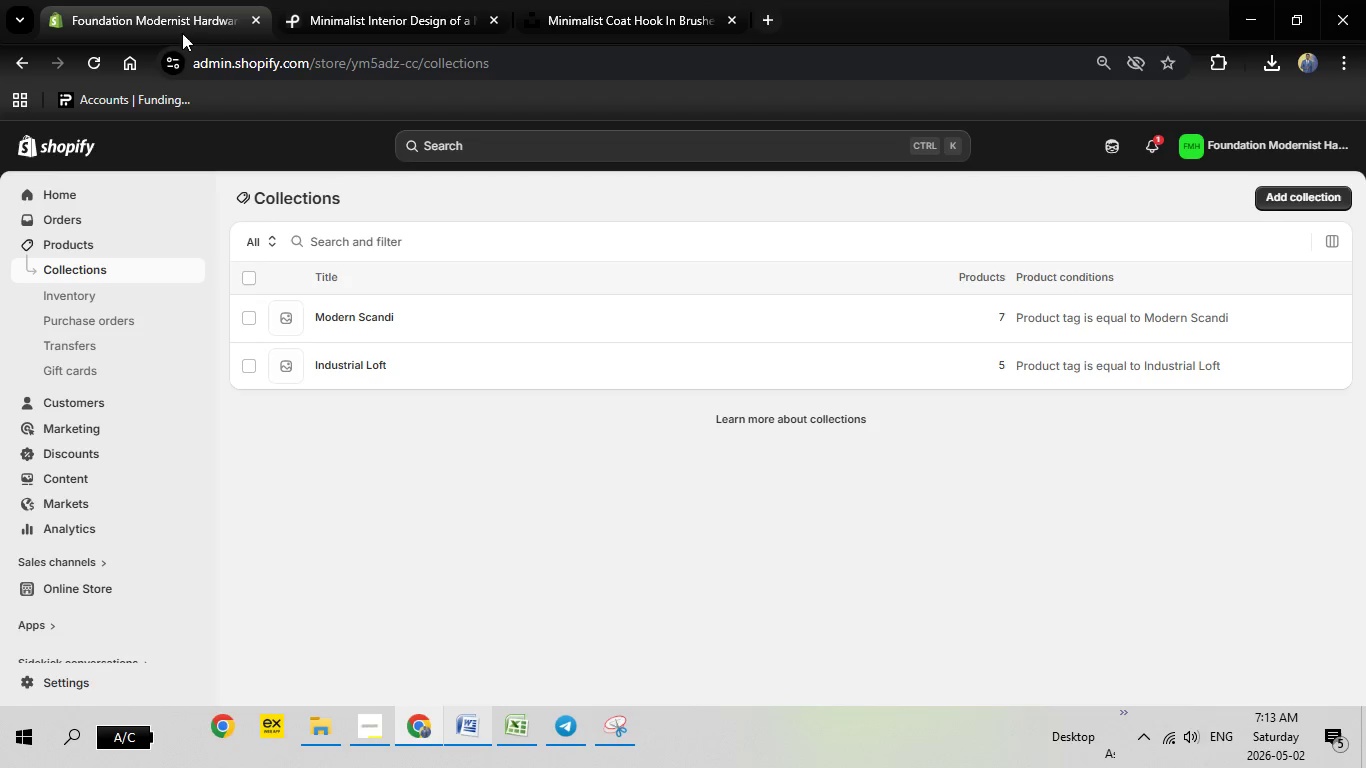 
left_click([91, 56])
 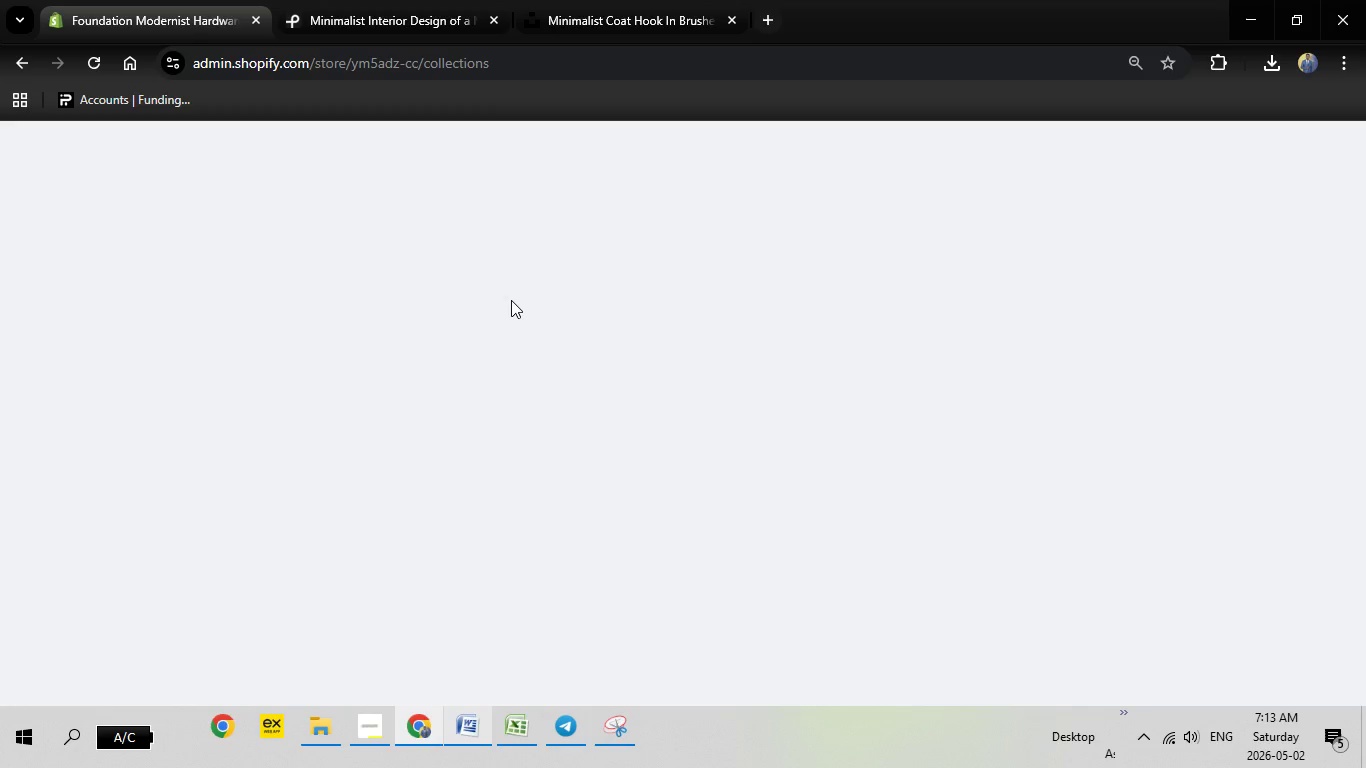 
wait(14.67)
 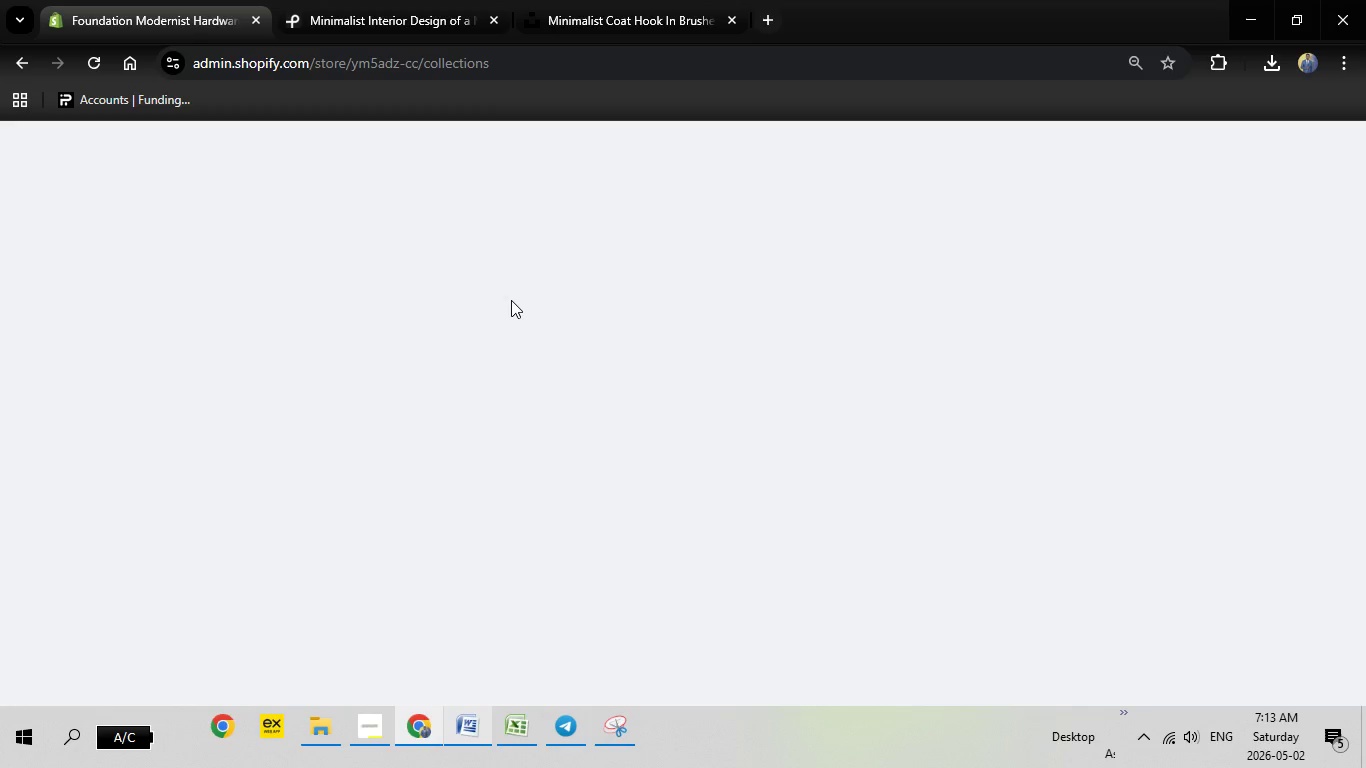 
left_click([627, 738])
 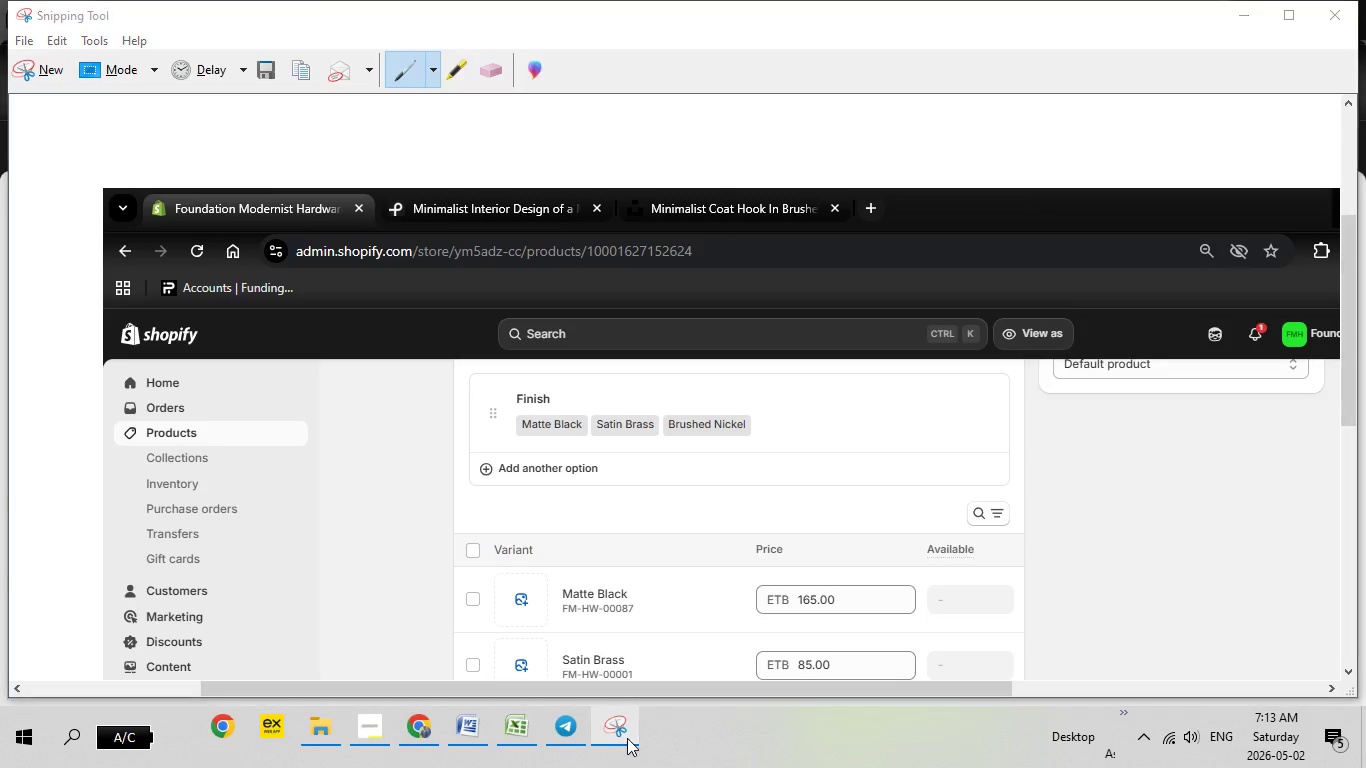 
left_click([627, 738])
 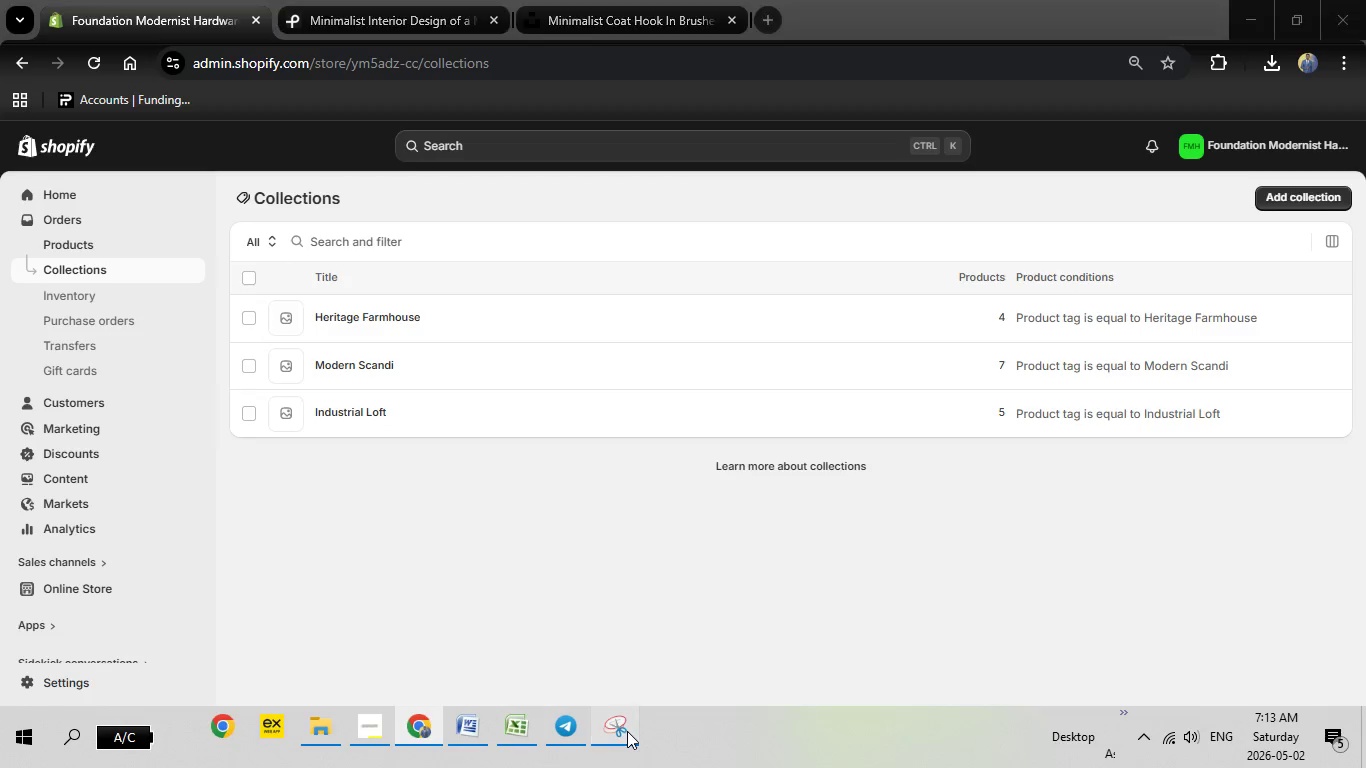 
left_click([627, 731])
 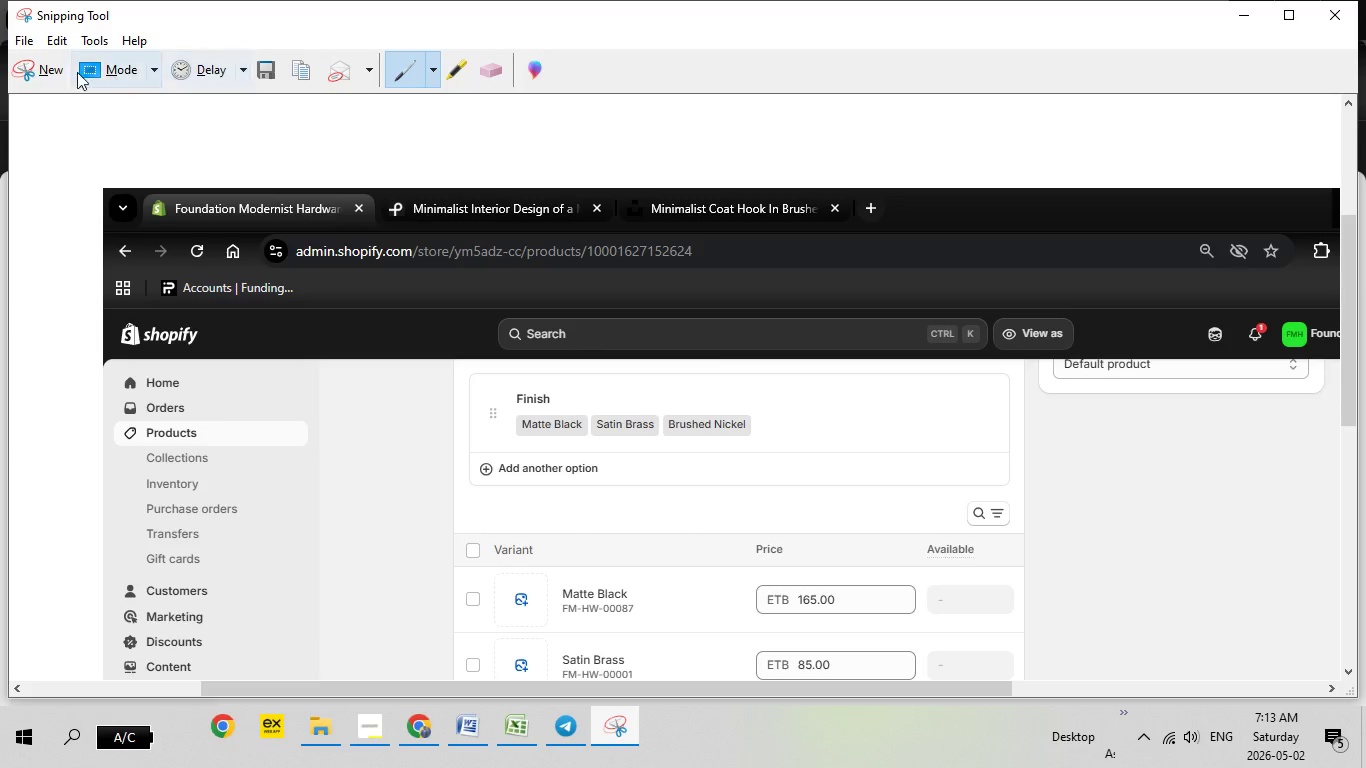 
left_click([16, 66])
 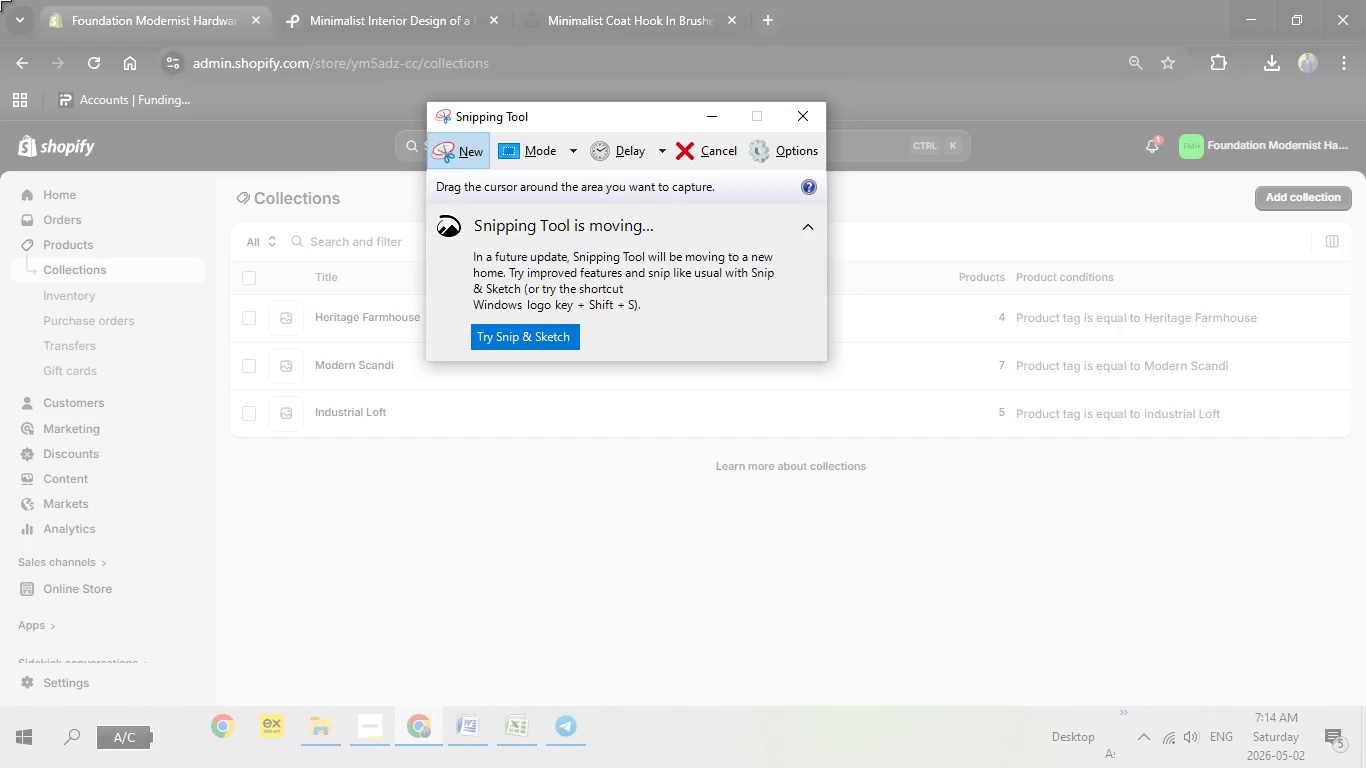 
left_click_drag(start_coordinate=[0, 0], to_coordinate=[1365, 767])
 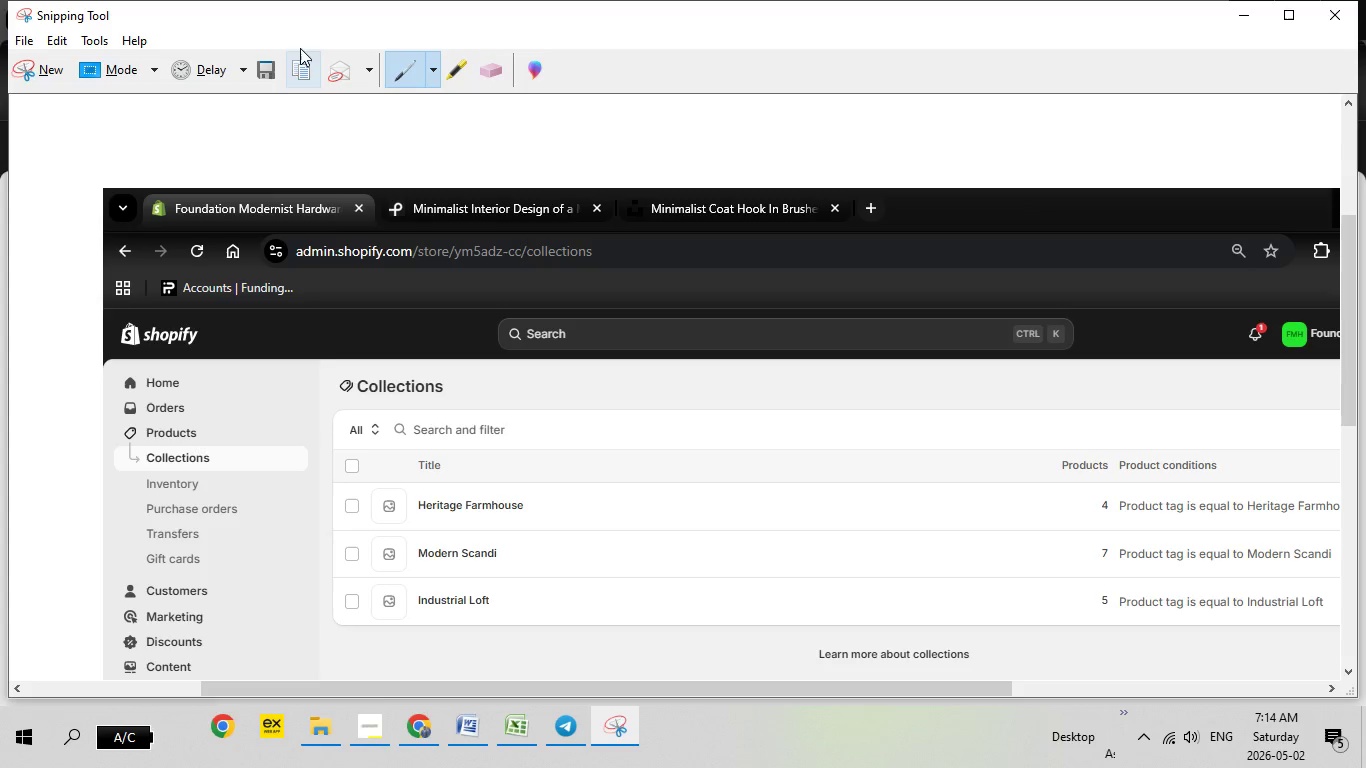 
left_click([268, 66])
 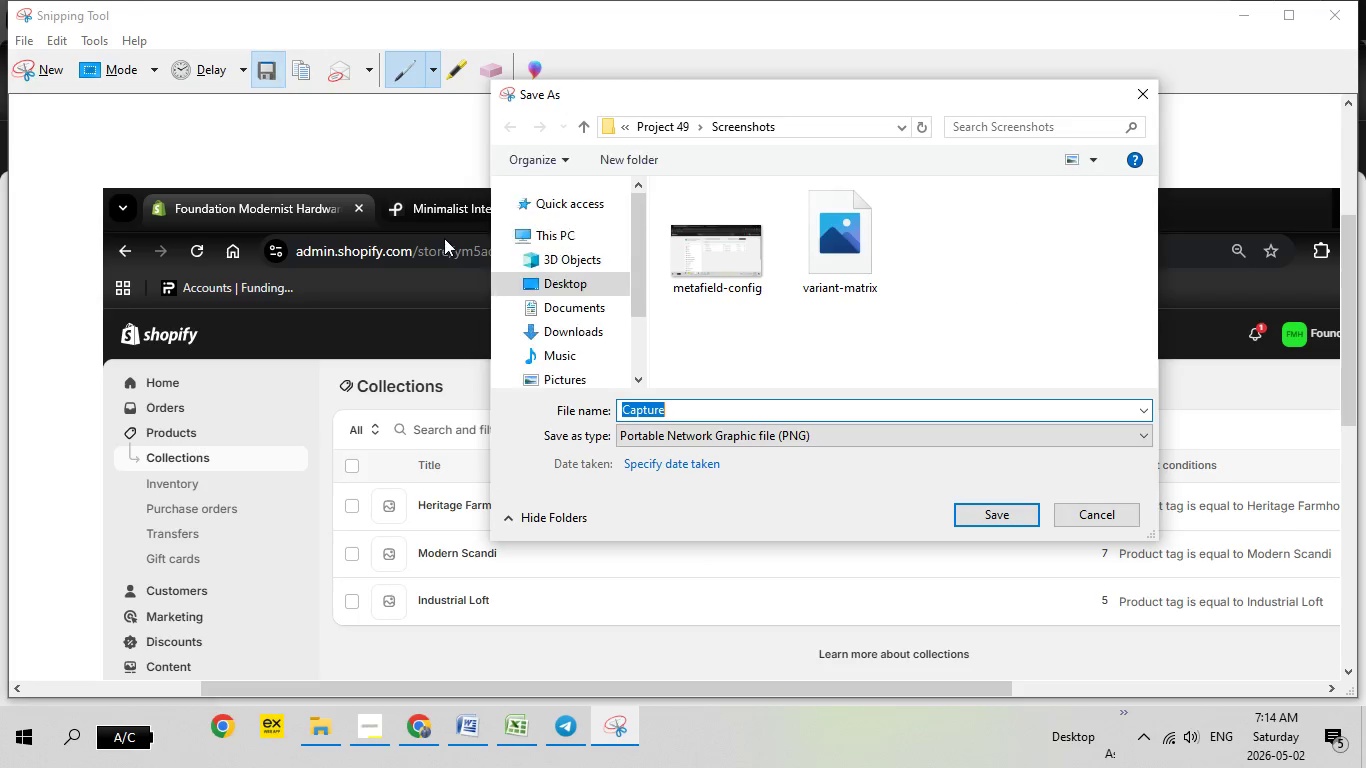 
type(collection-condition)
 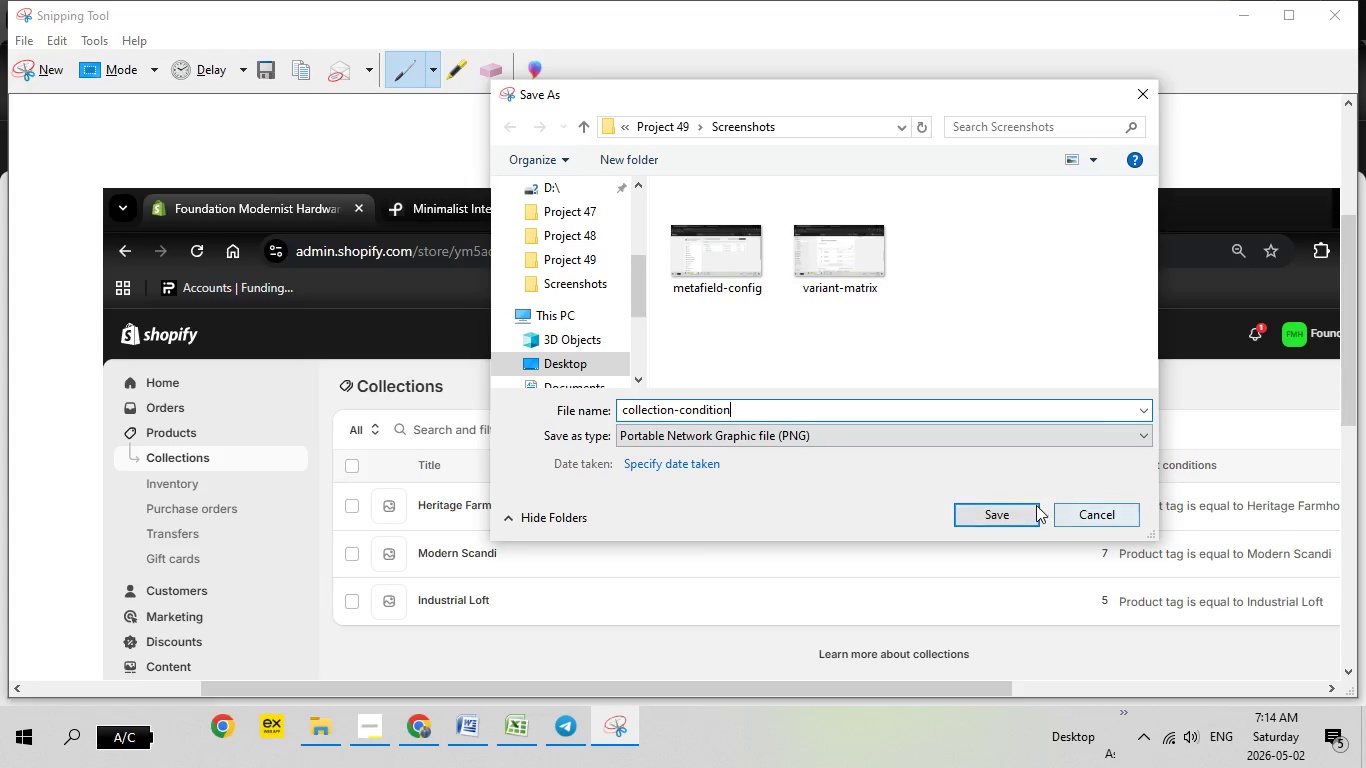 
left_click([1020, 515])
 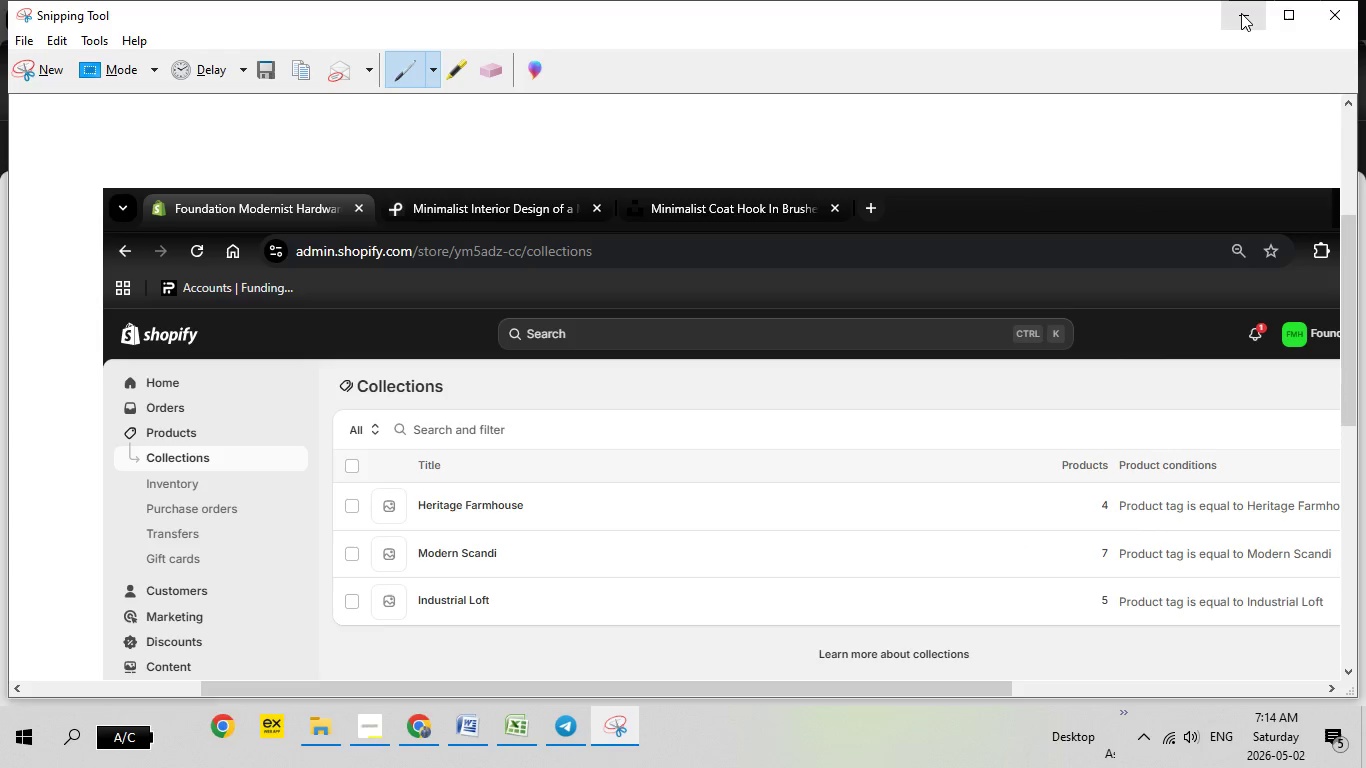 
left_click([1241, 13])
 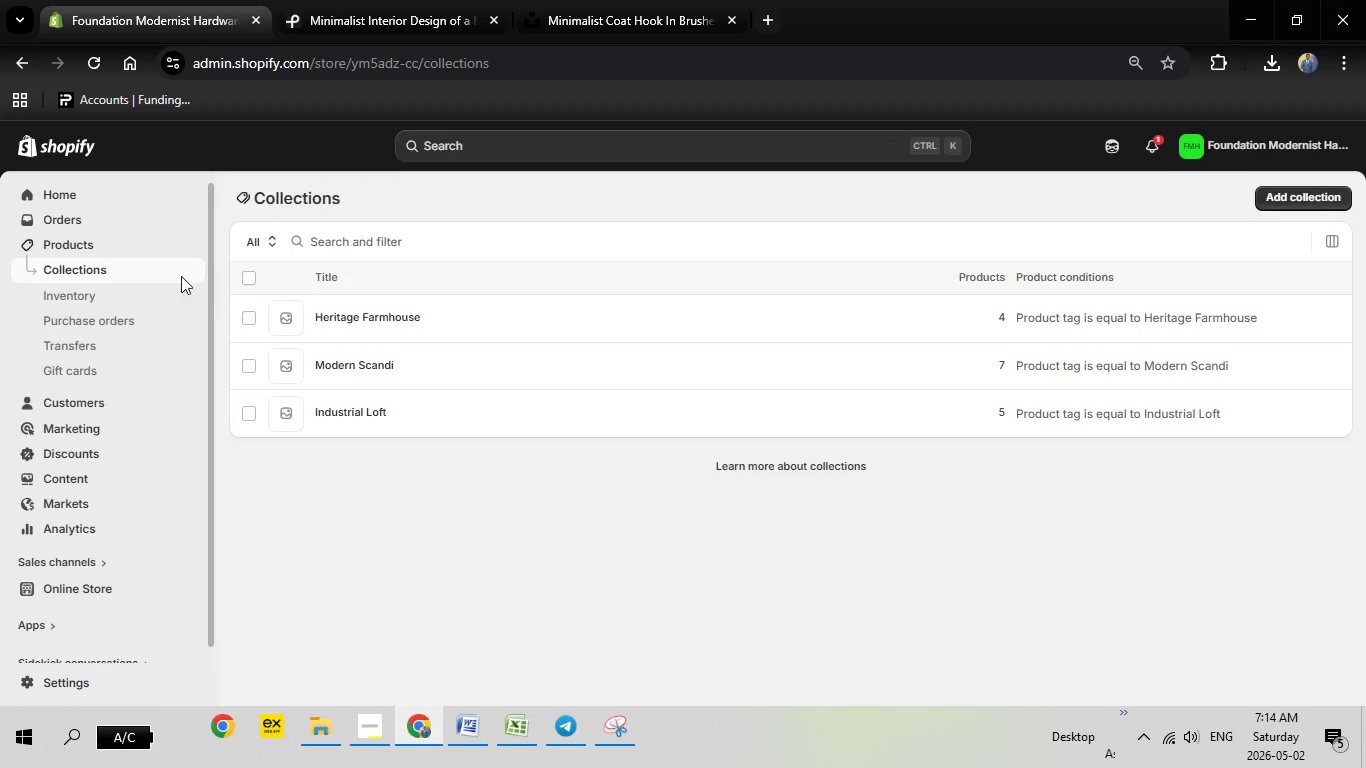 
left_click([66, 241])
 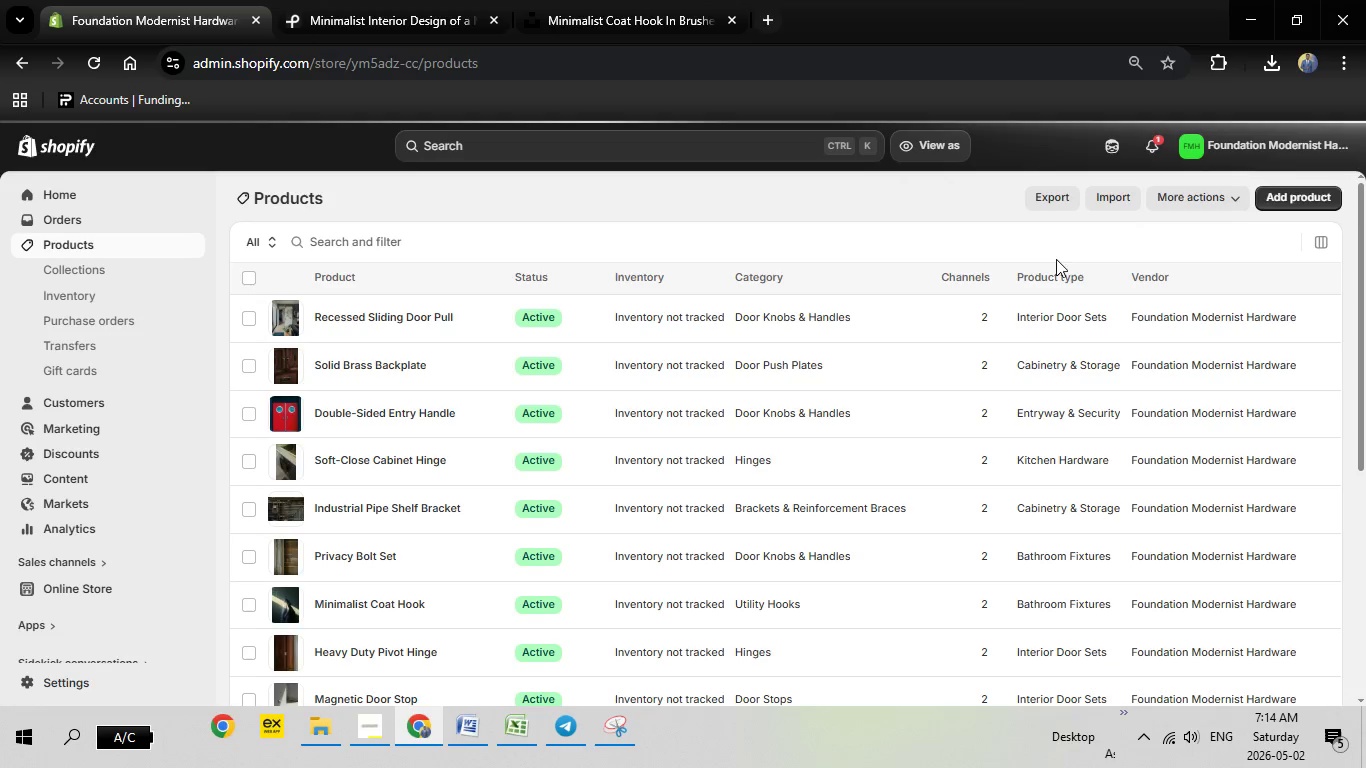 
wait(14.19)
 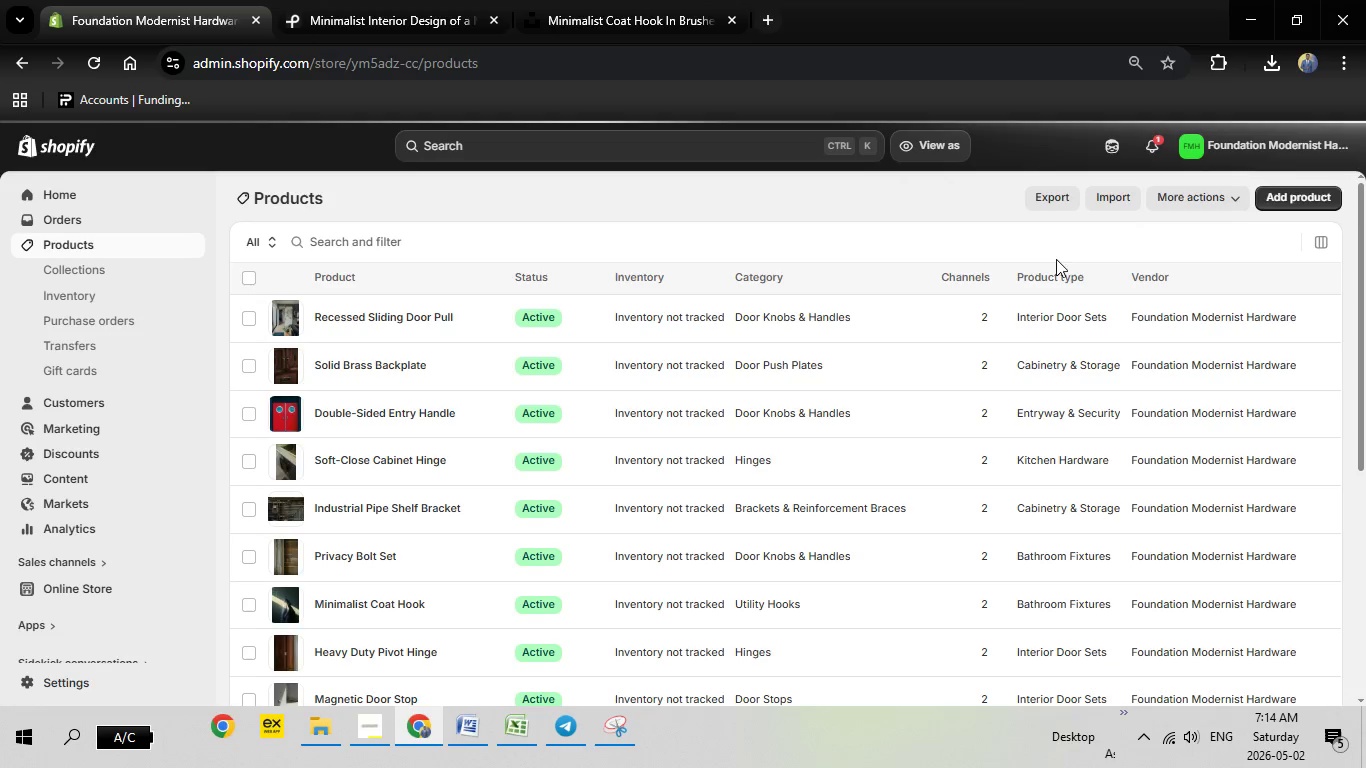 
left_click([1062, 197])
 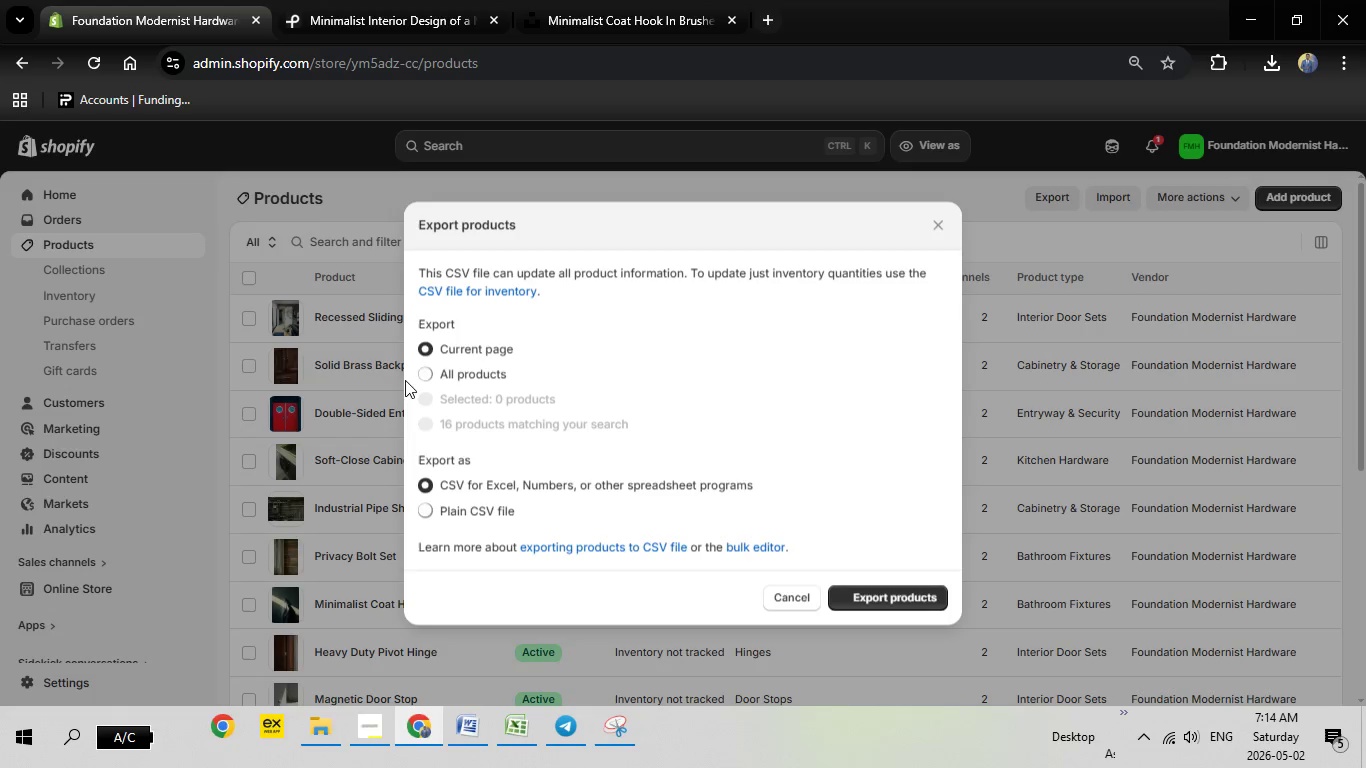 
left_click([436, 374])
 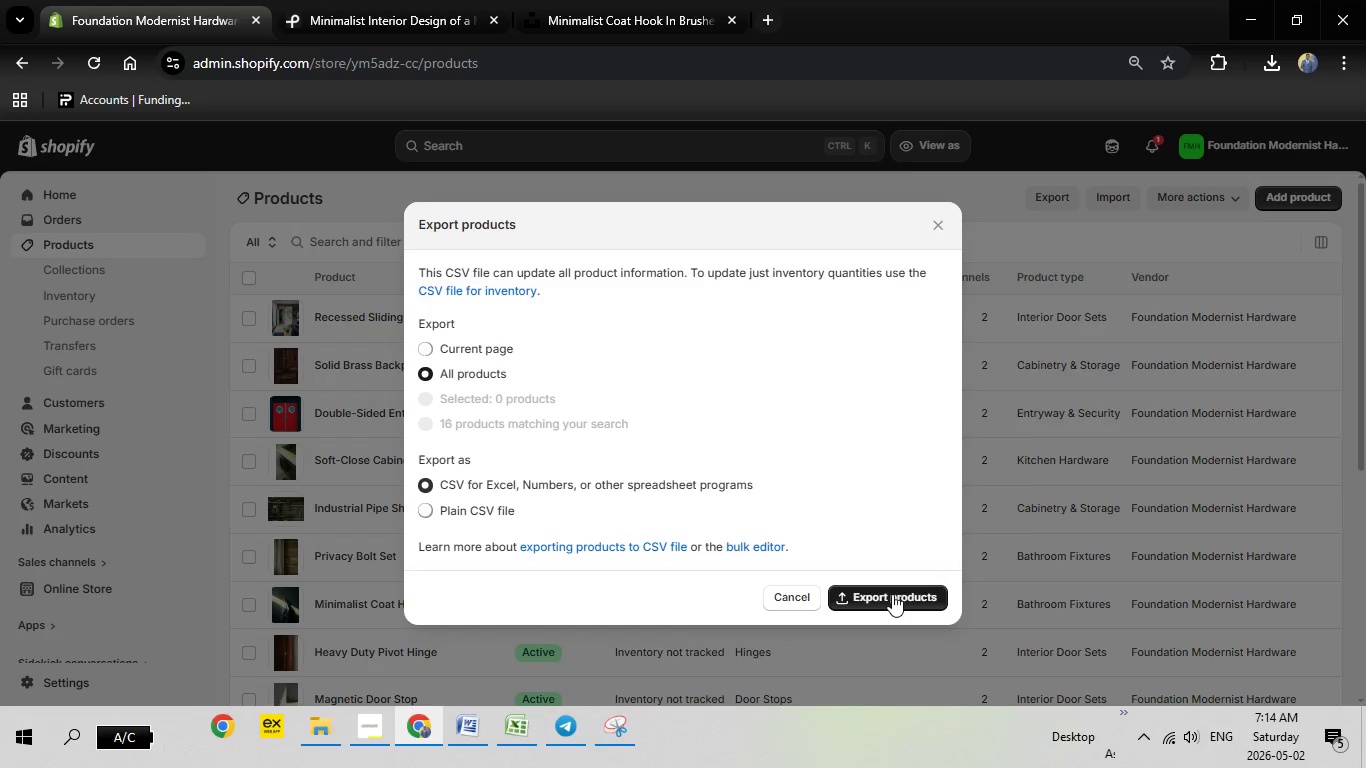 
wait(5.64)
 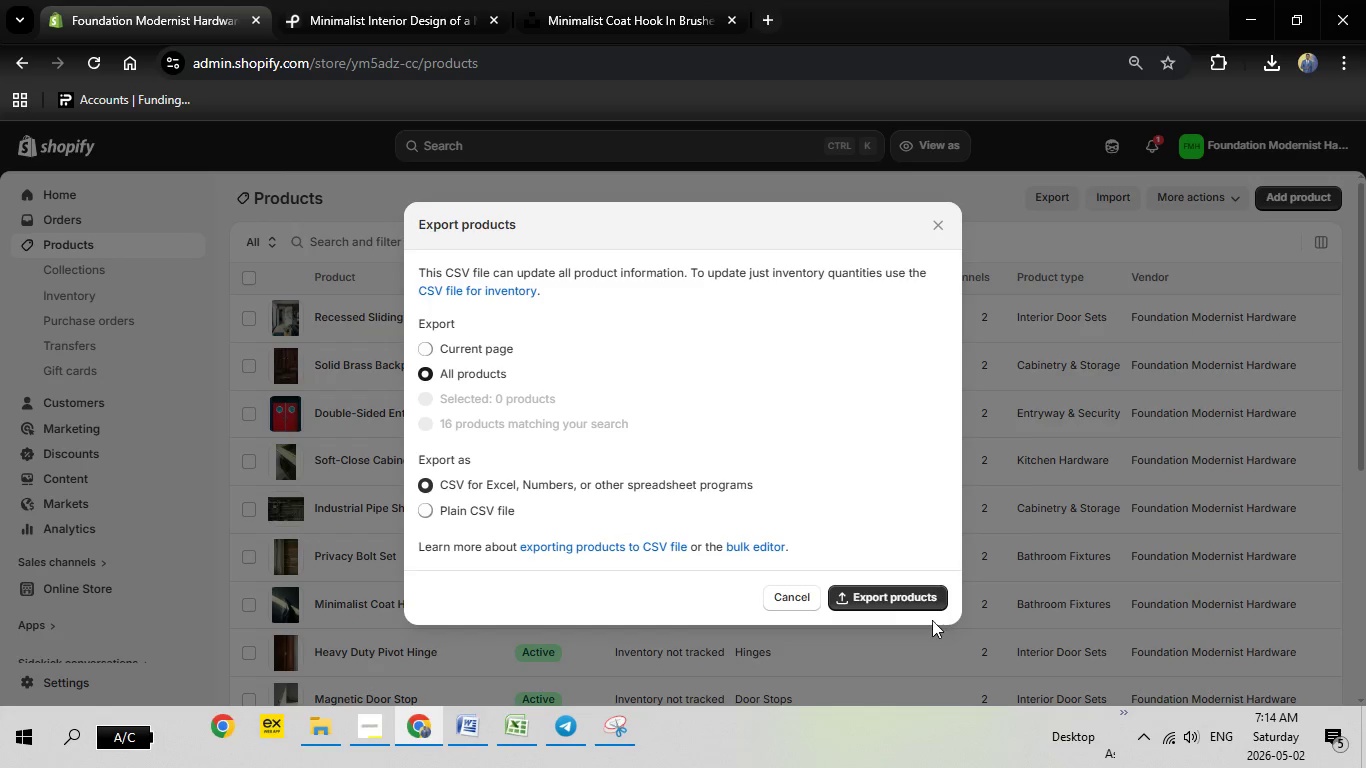 
left_click([892, 594])
 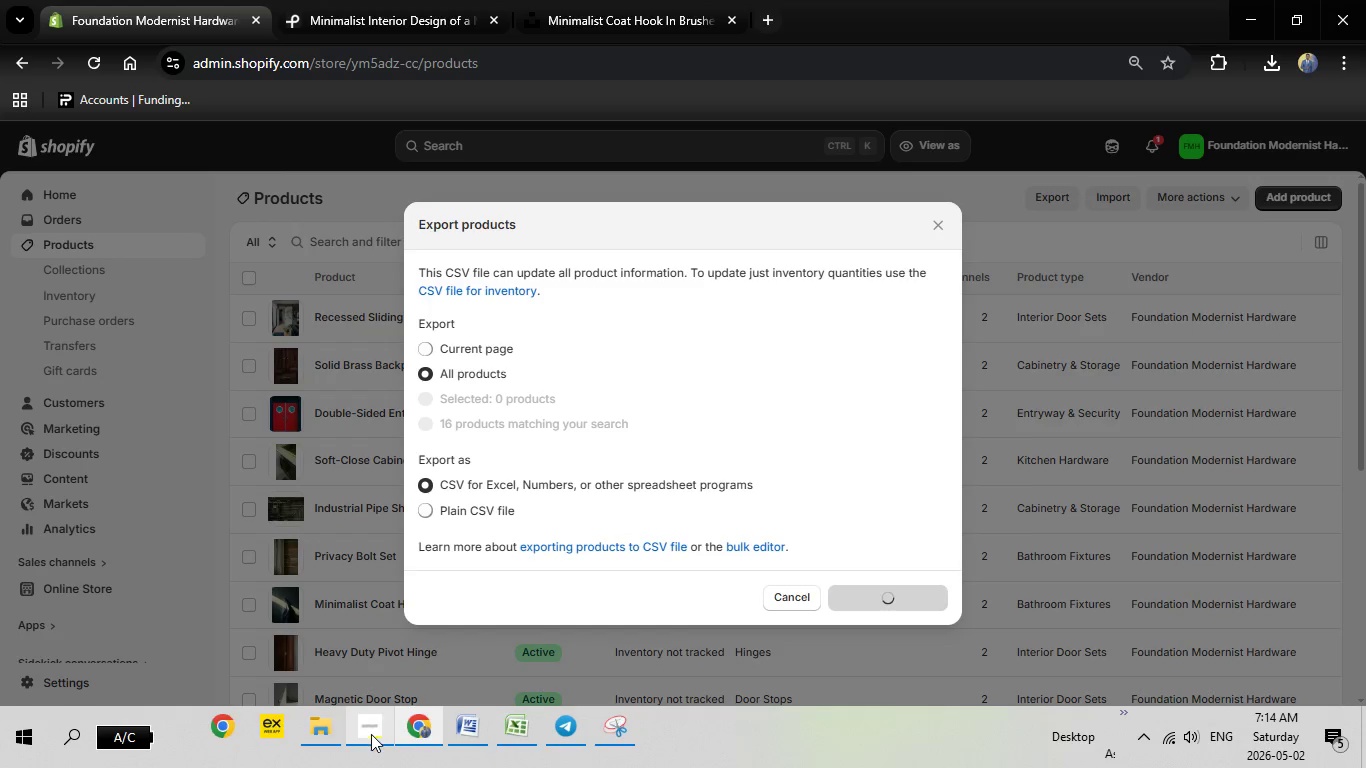 
left_click([371, 734])